 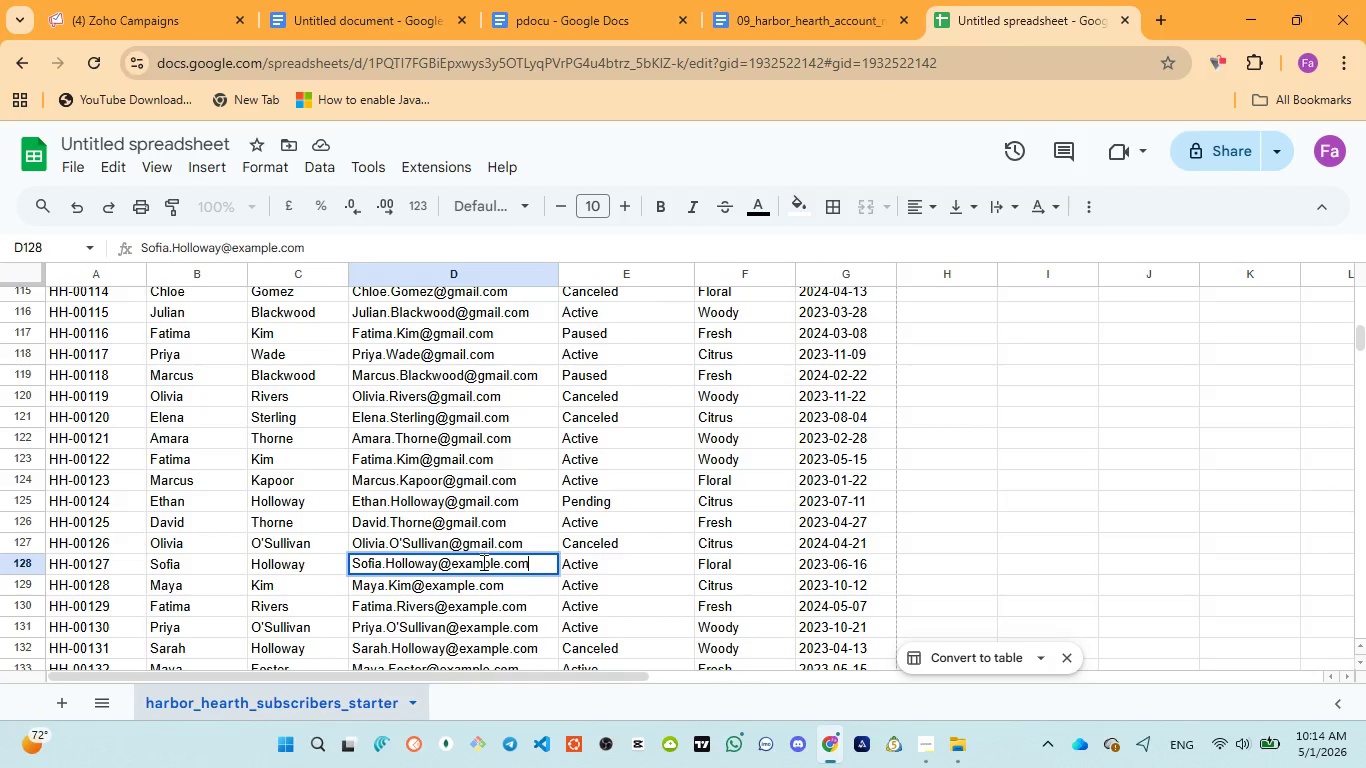 
double_click([482, 563])
 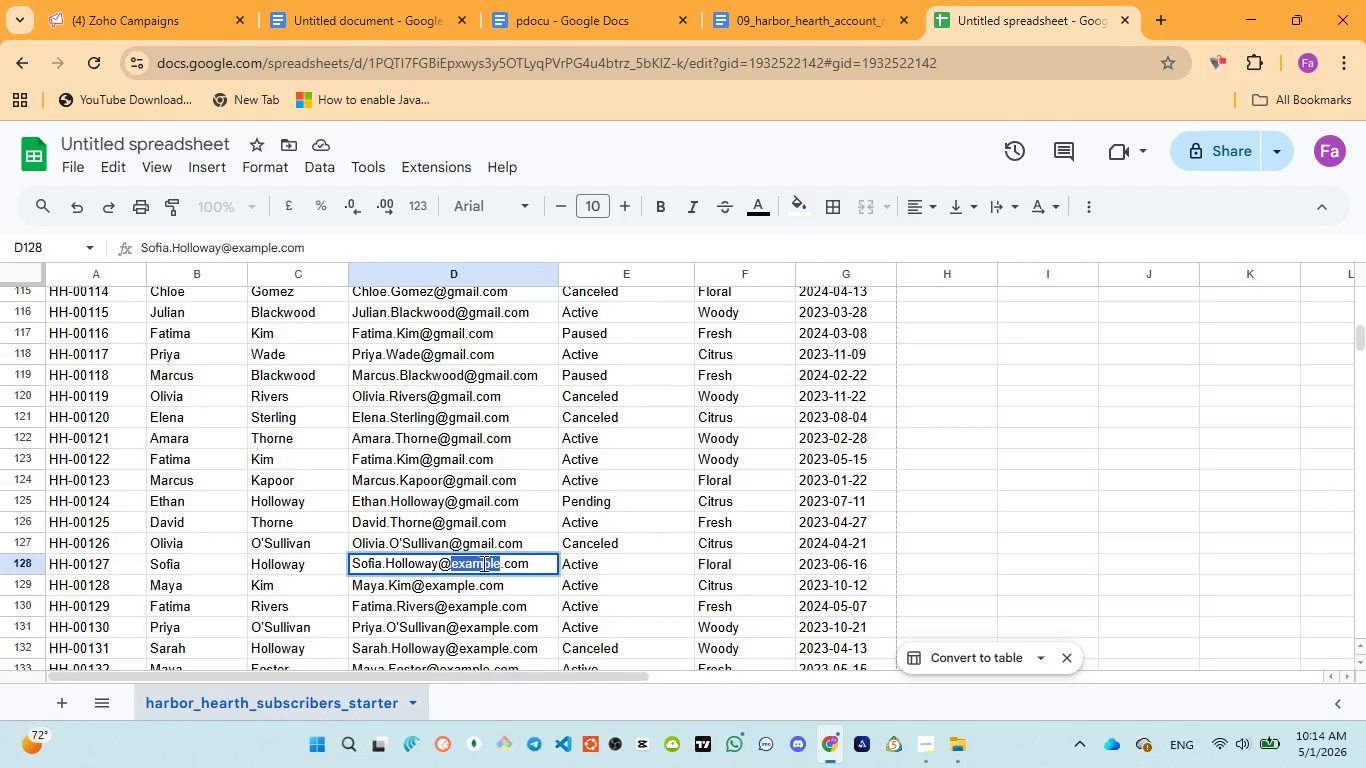 
key(Control+V)
 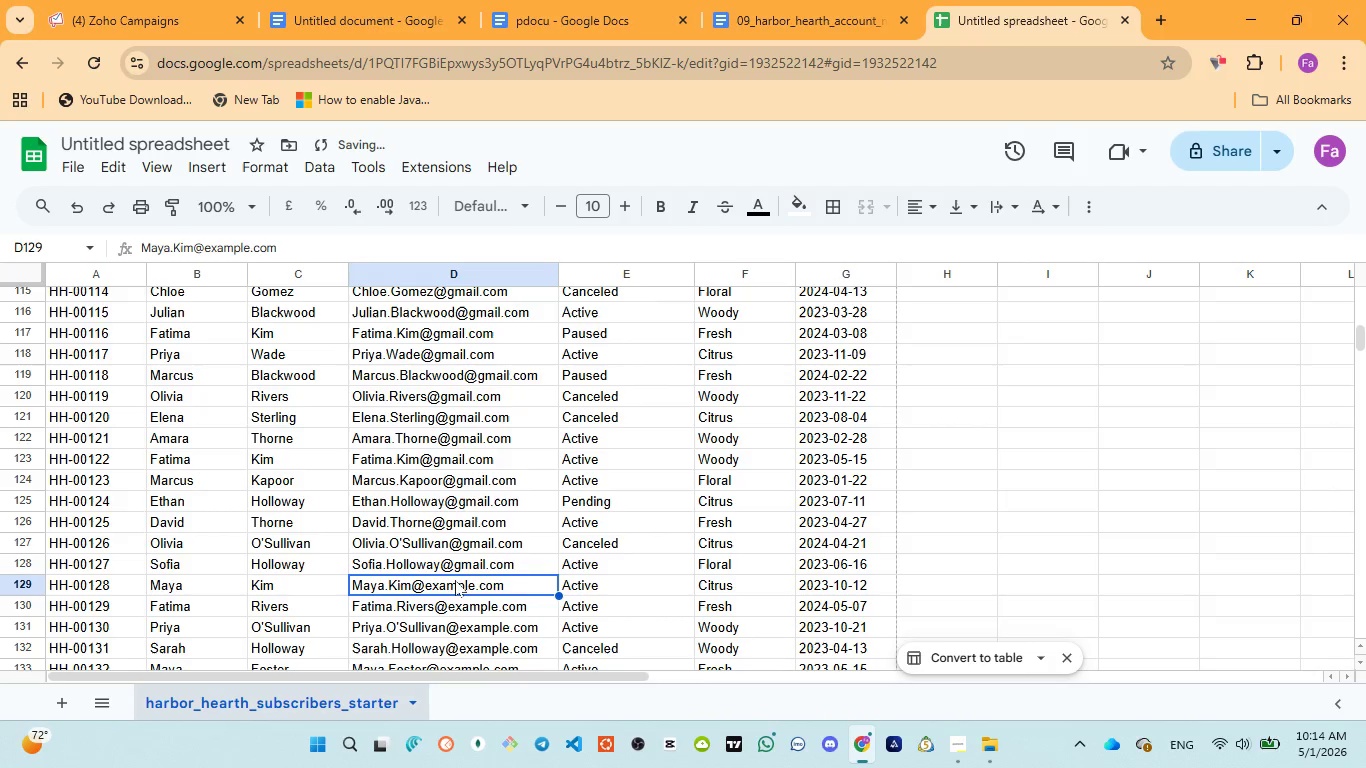 
double_click([453, 580])
 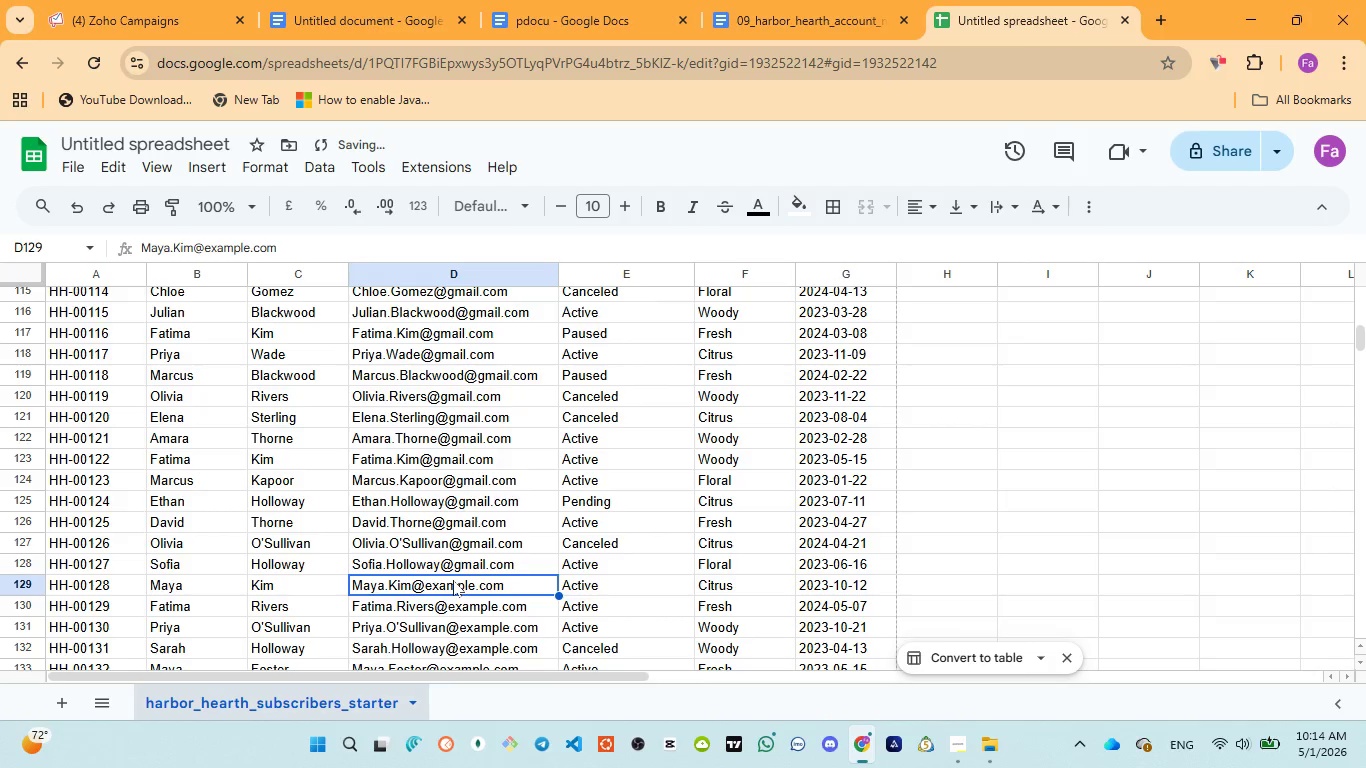 
triple_click([453, 580])
 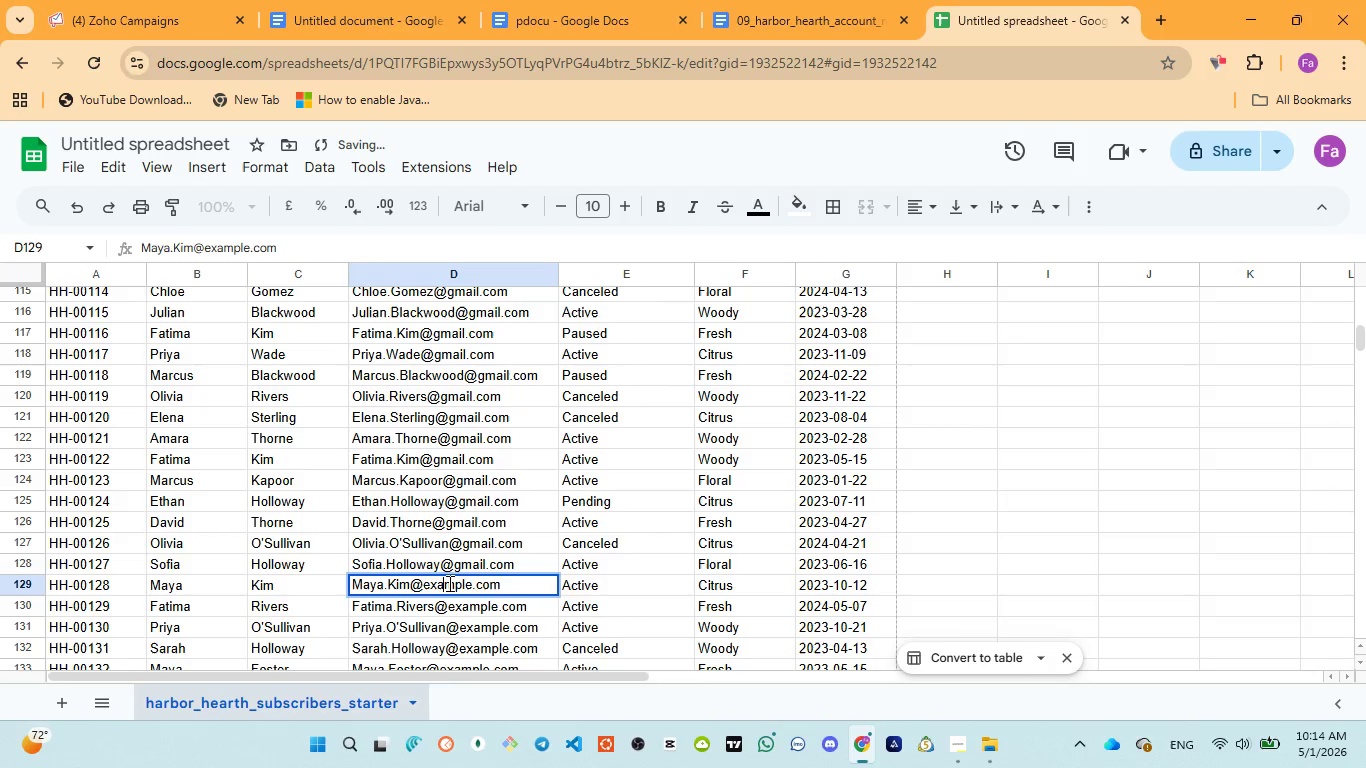 
triple_click([448, 583])
 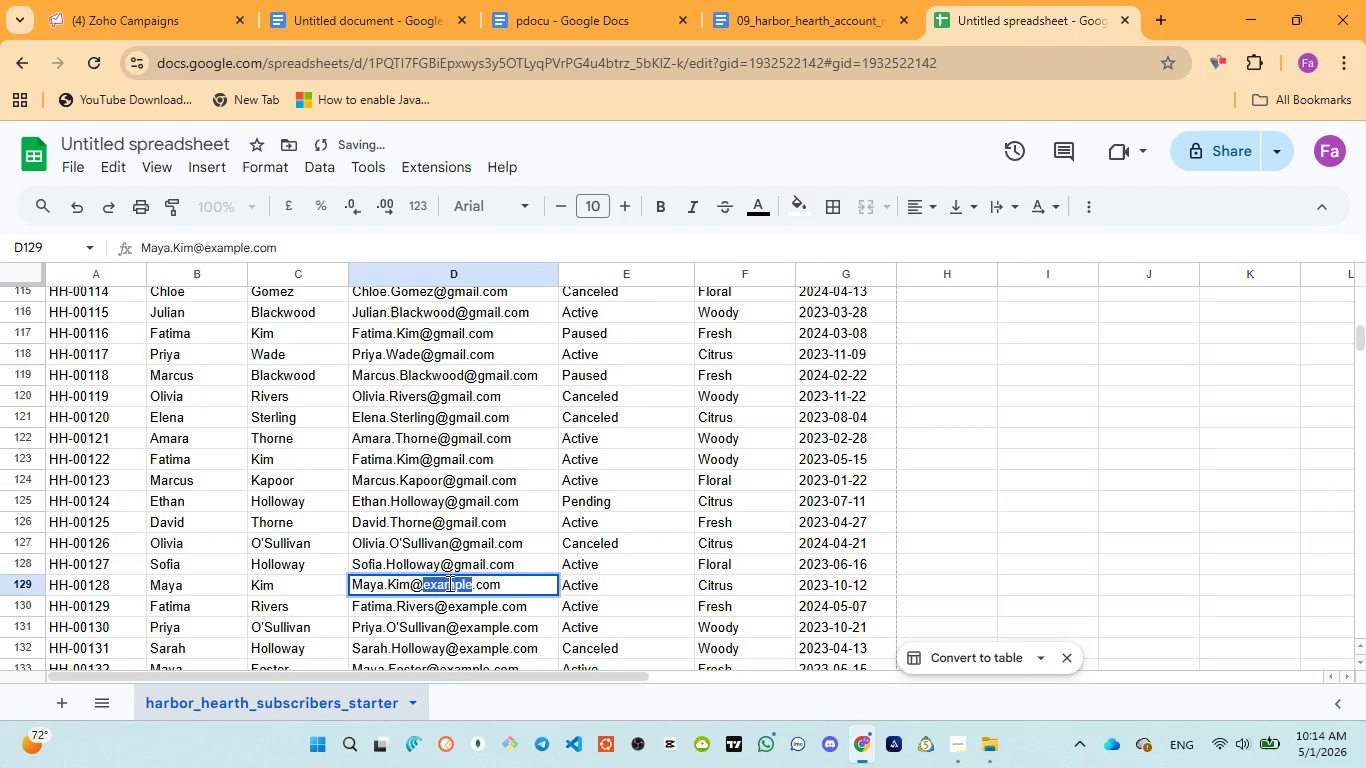 
key(Control+V)
 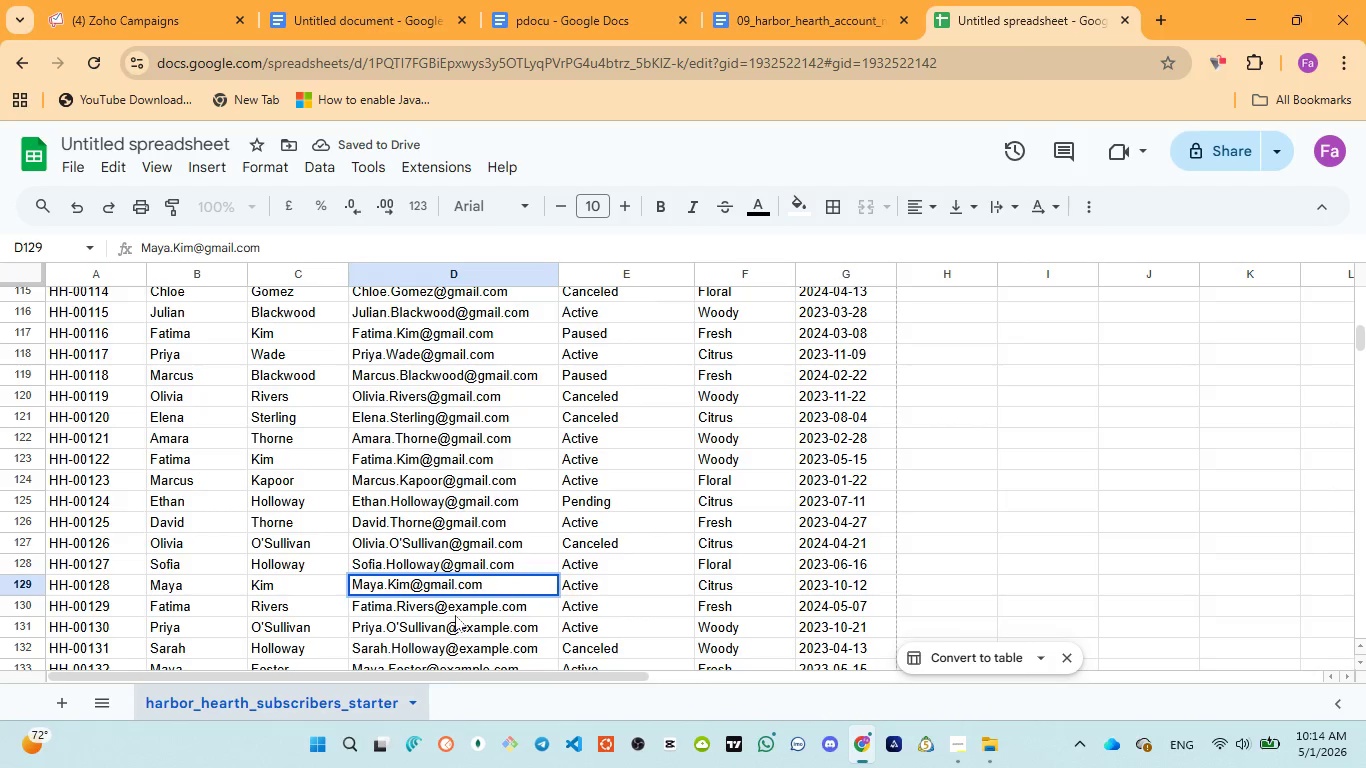 
left_click([477, 607])
 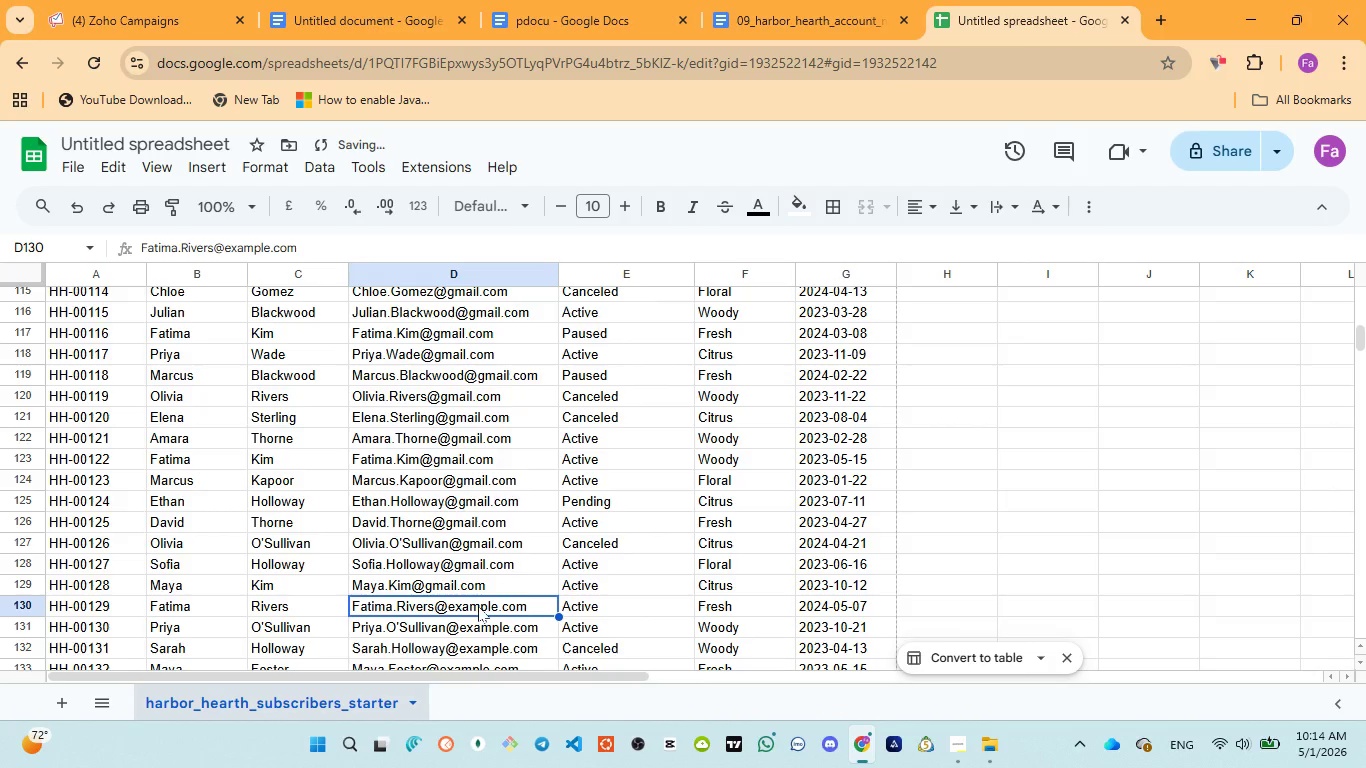 
double_click([479, 606])
 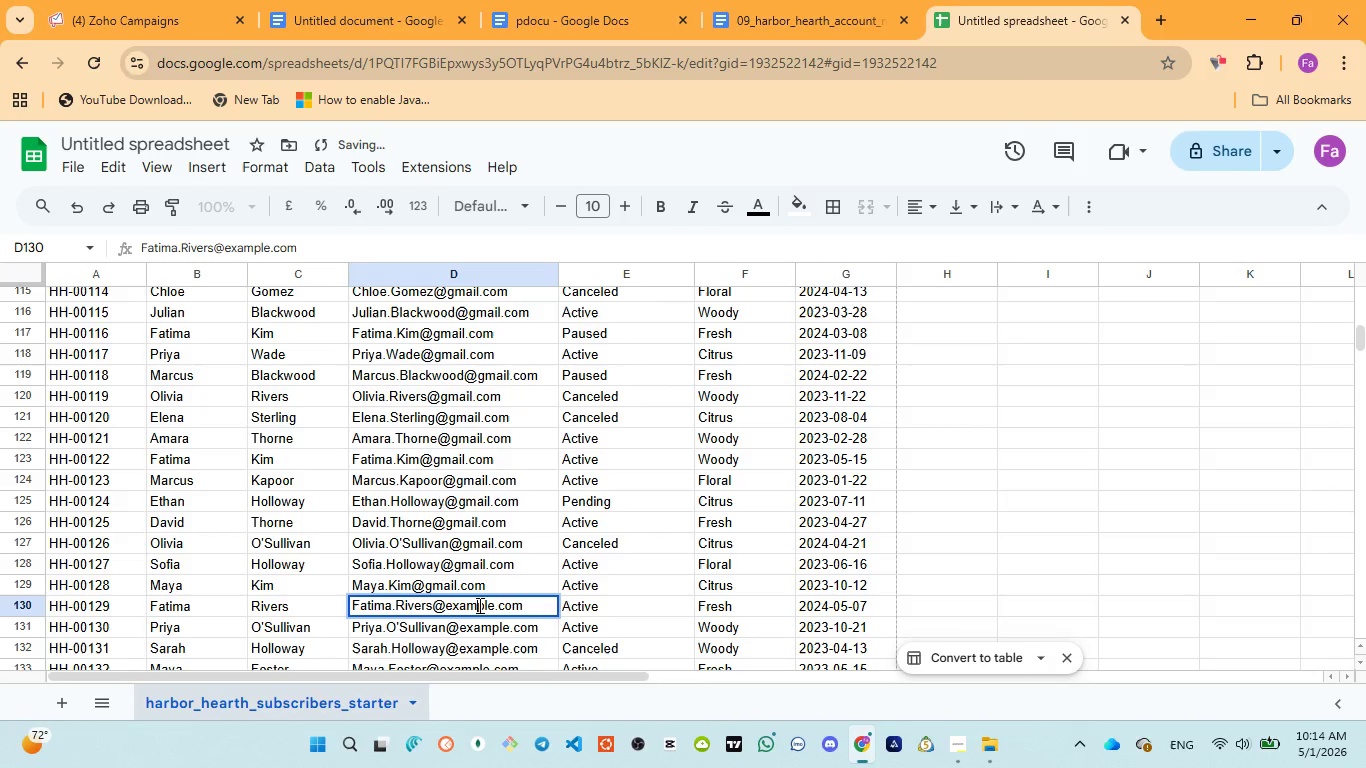 
double_click([478, 605])
 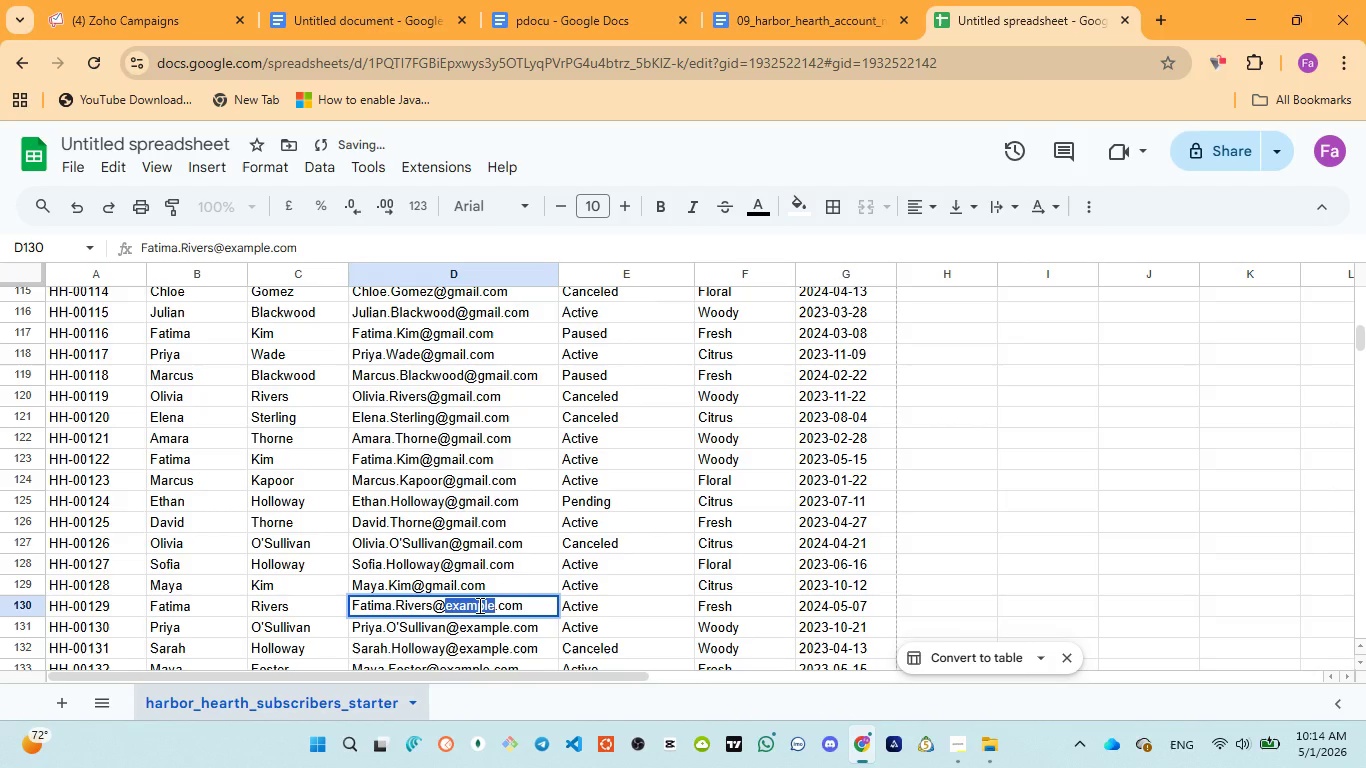 
key(Control+V)
 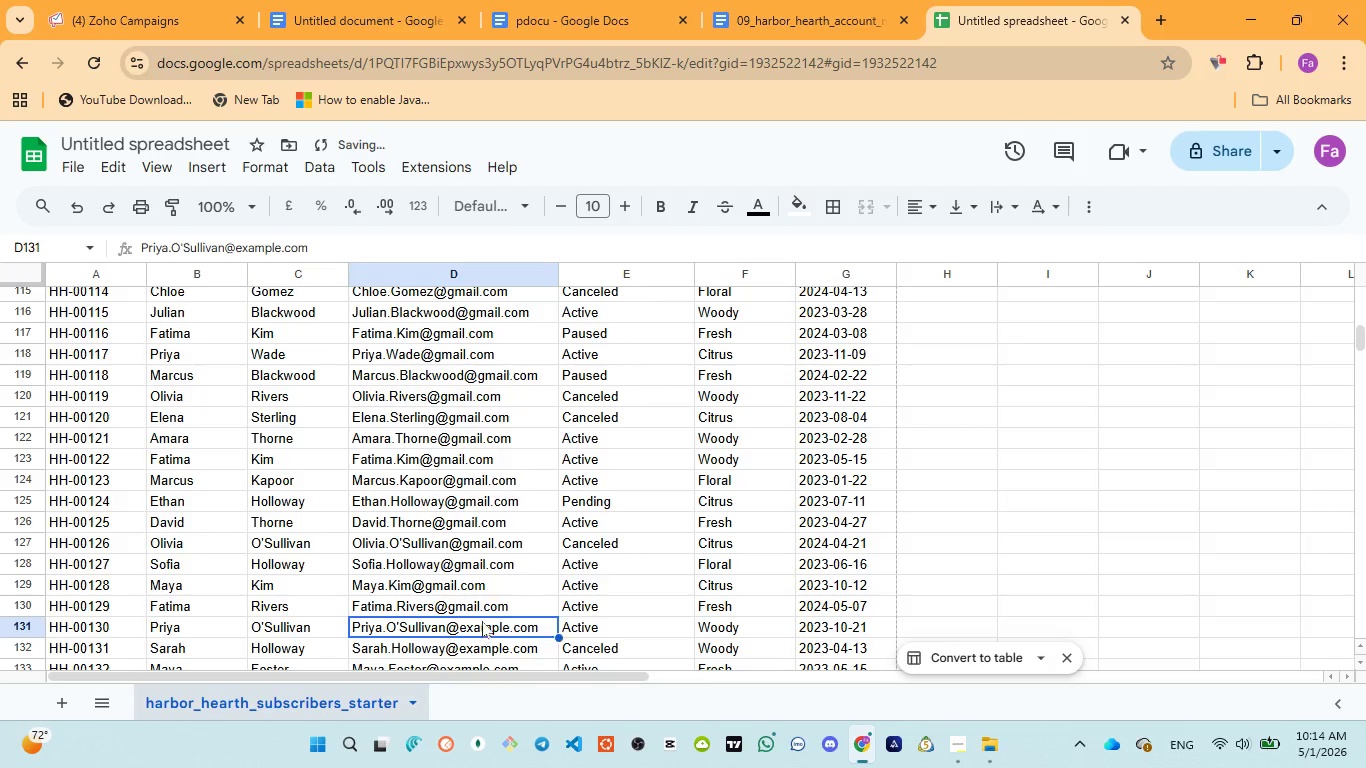 
scroll: coordinate [522, 562], scroll_direction: down, amount: 2.0
 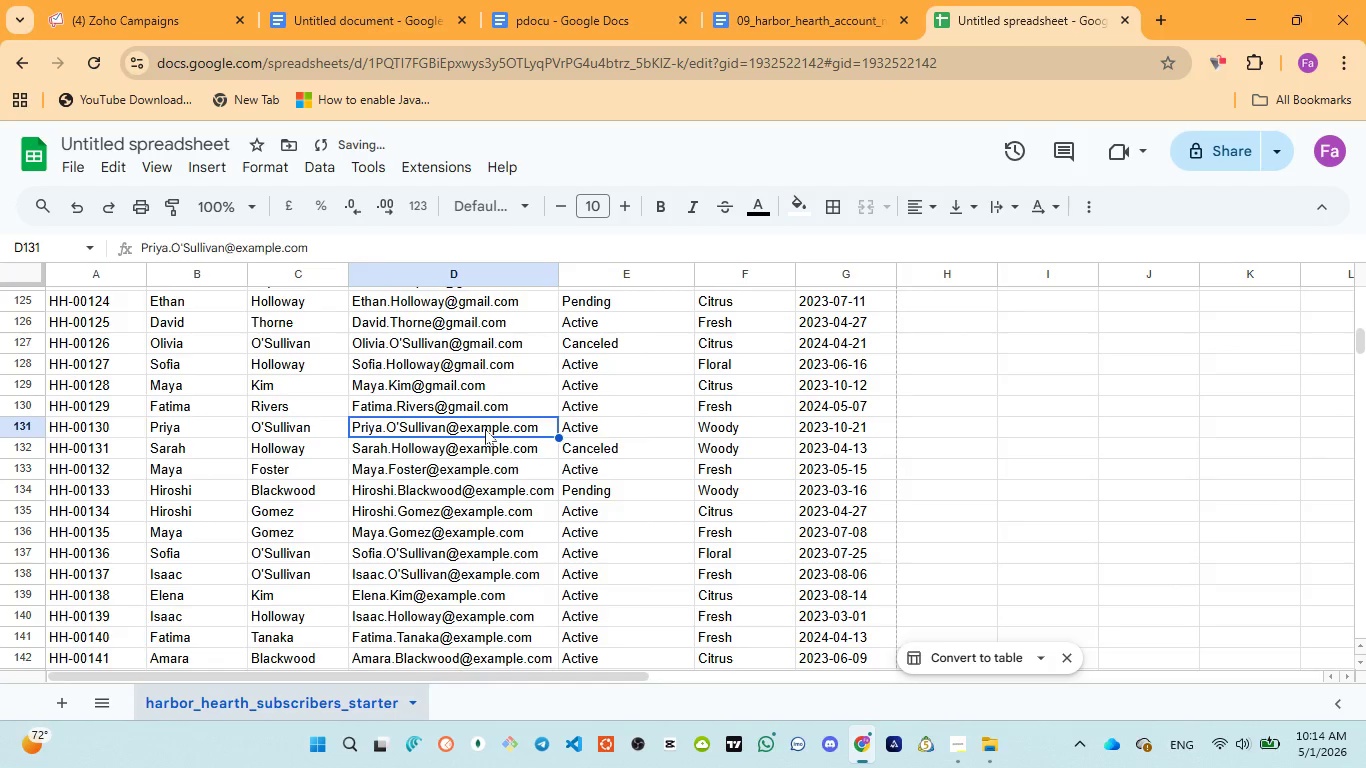 
double_click([485, 426])
 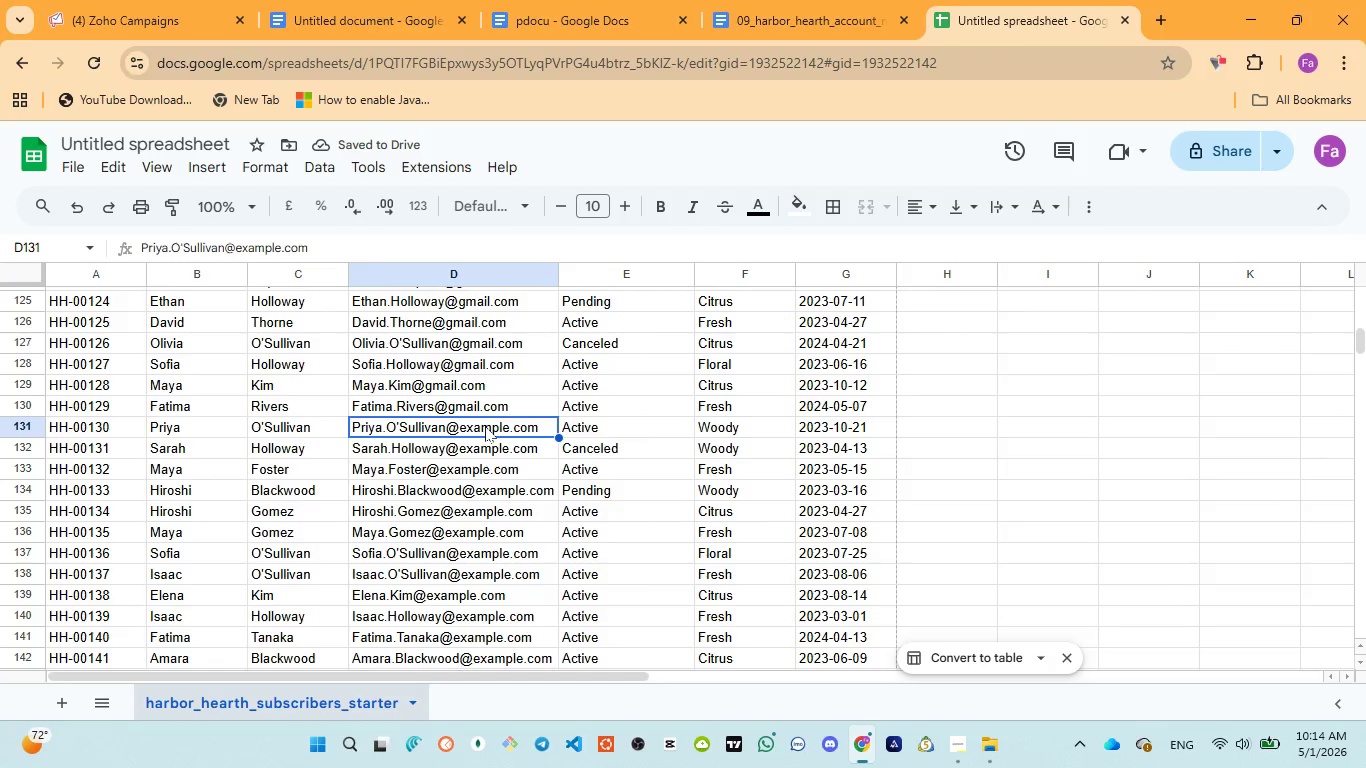 
triple_click([484, 426])
 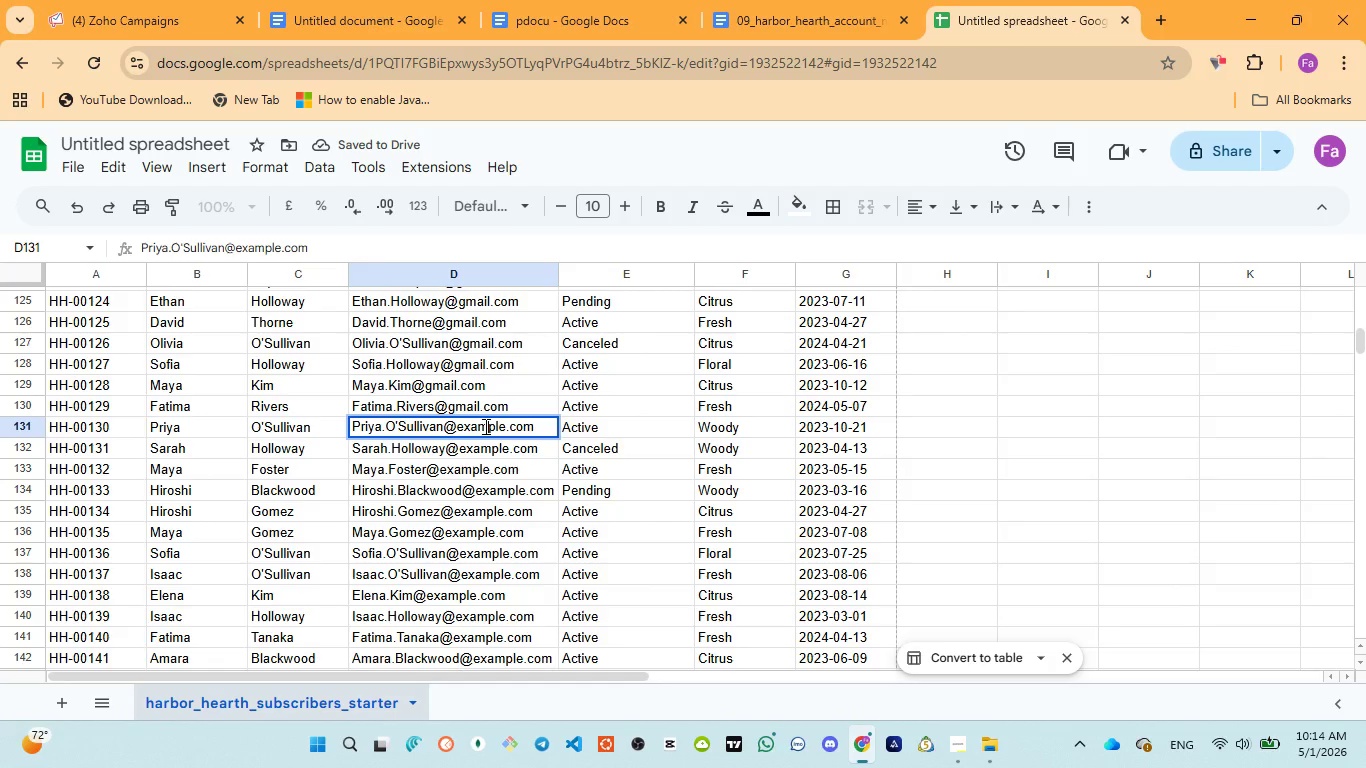 
double_click([484, 426])
 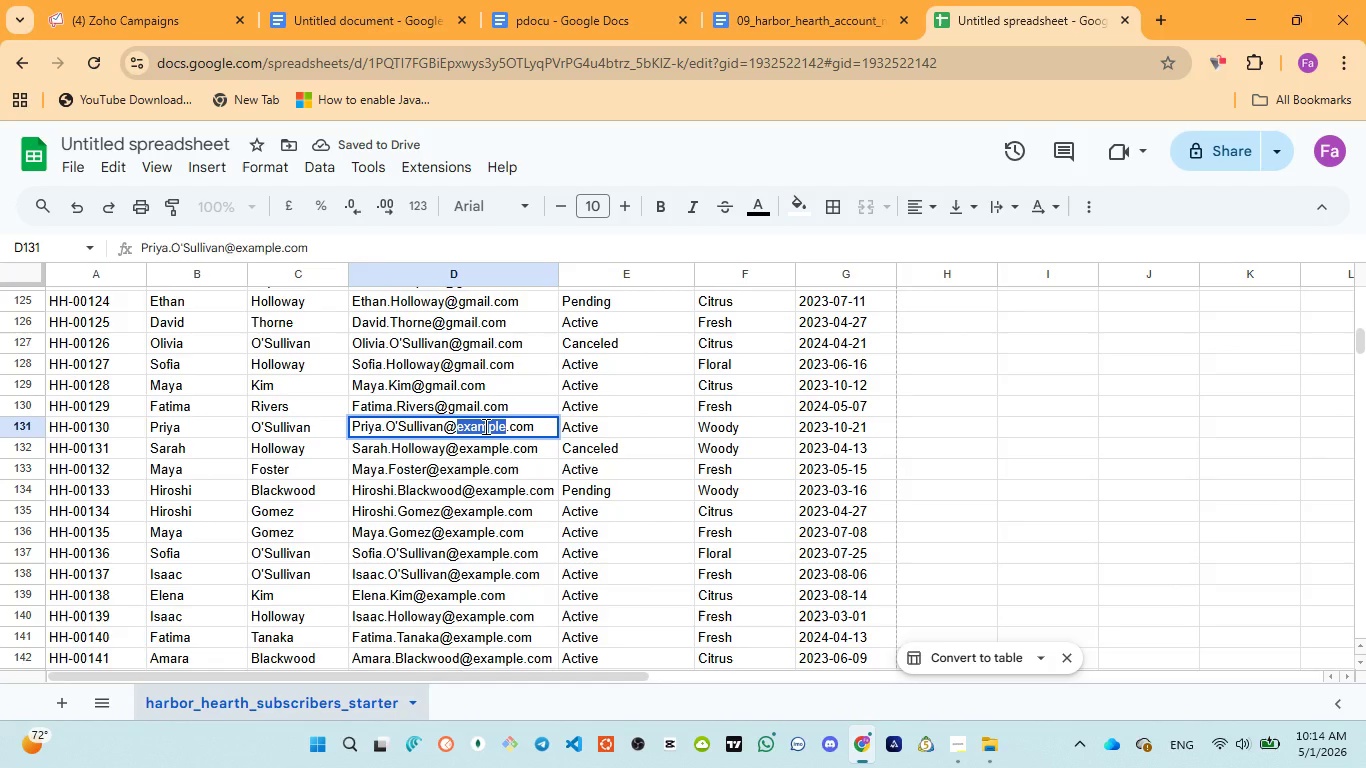 
key(Control+V)
 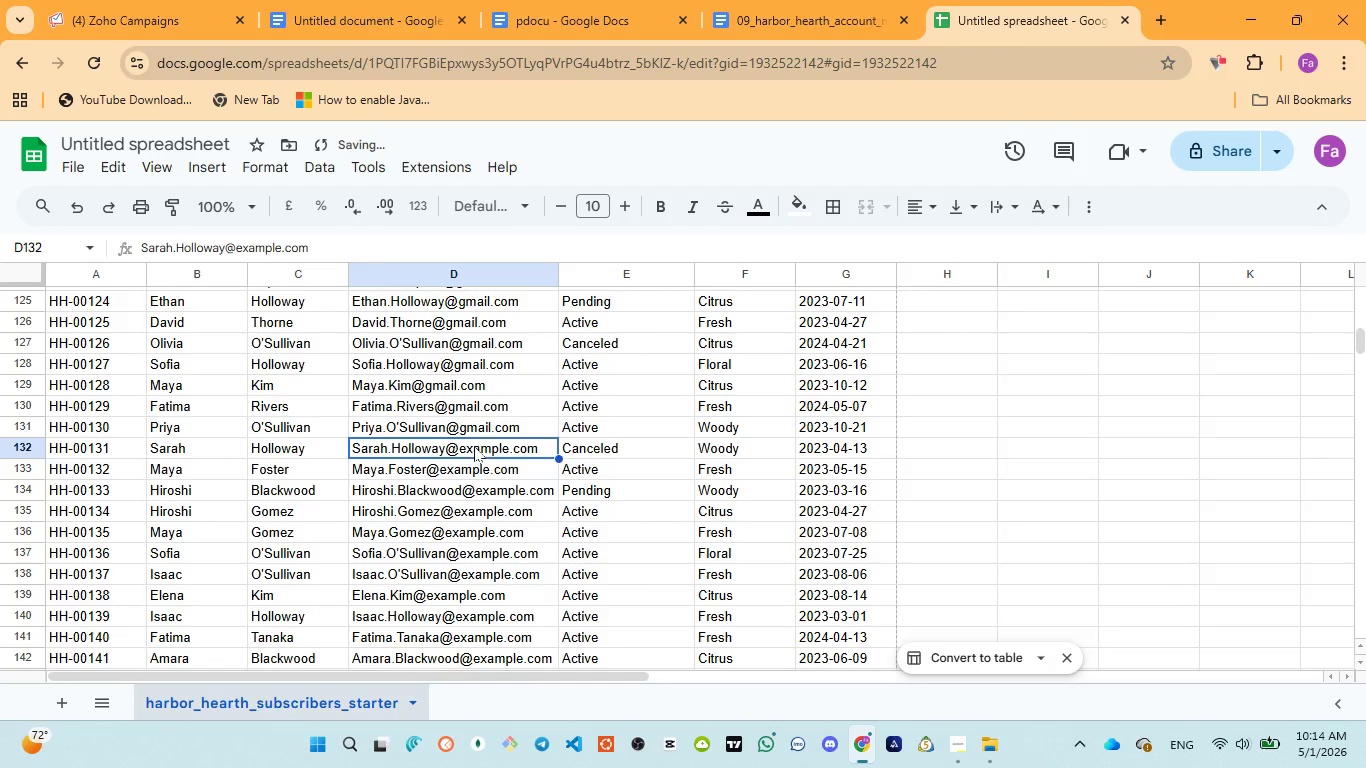 
double_click([478, 446])
 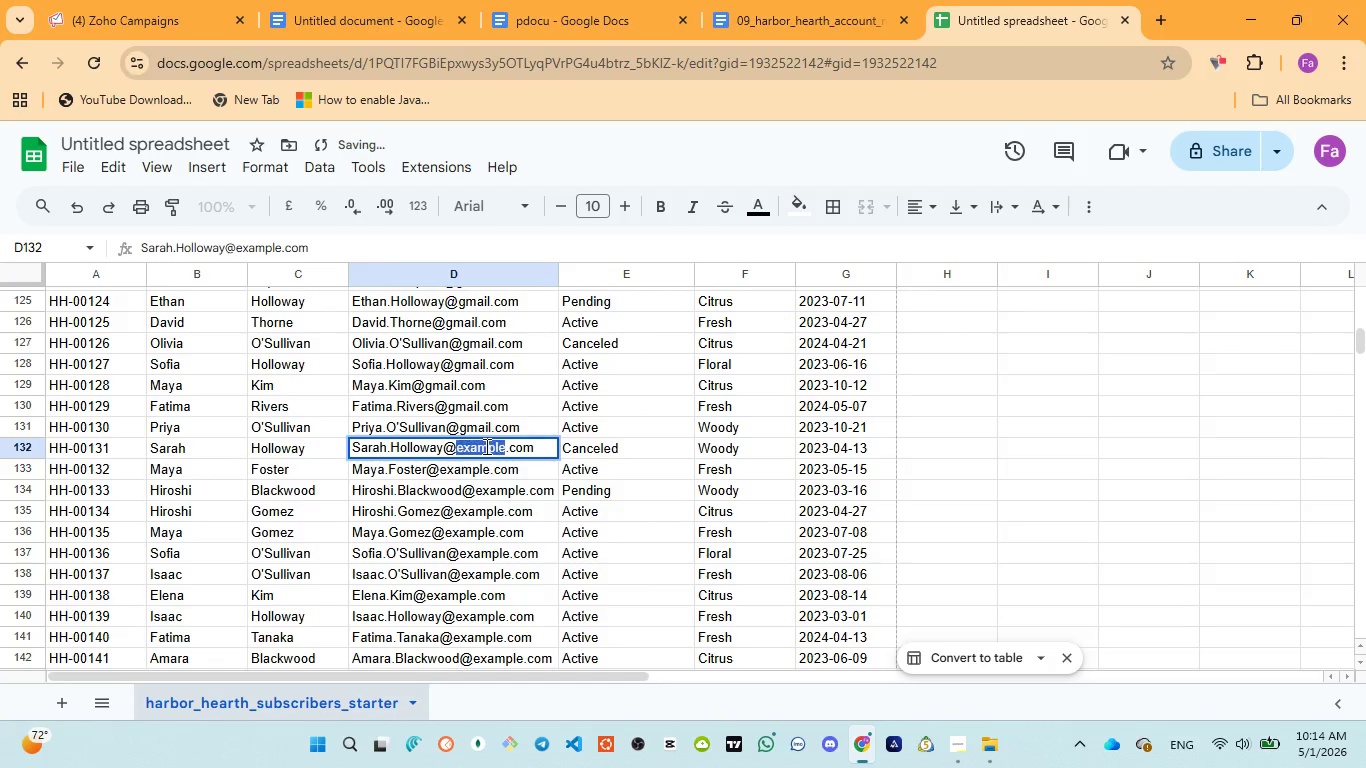 
triple_click([487, 446])
 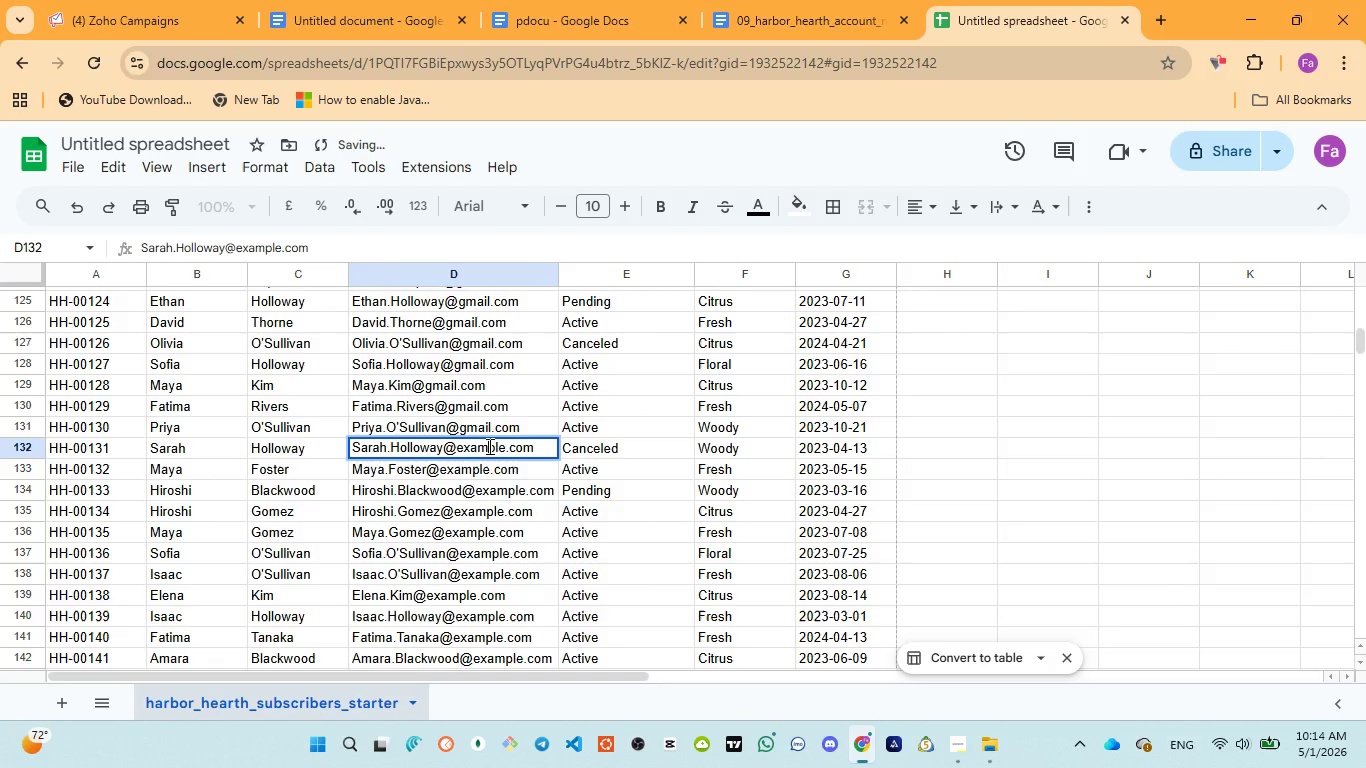 
double_click([488, 446])
 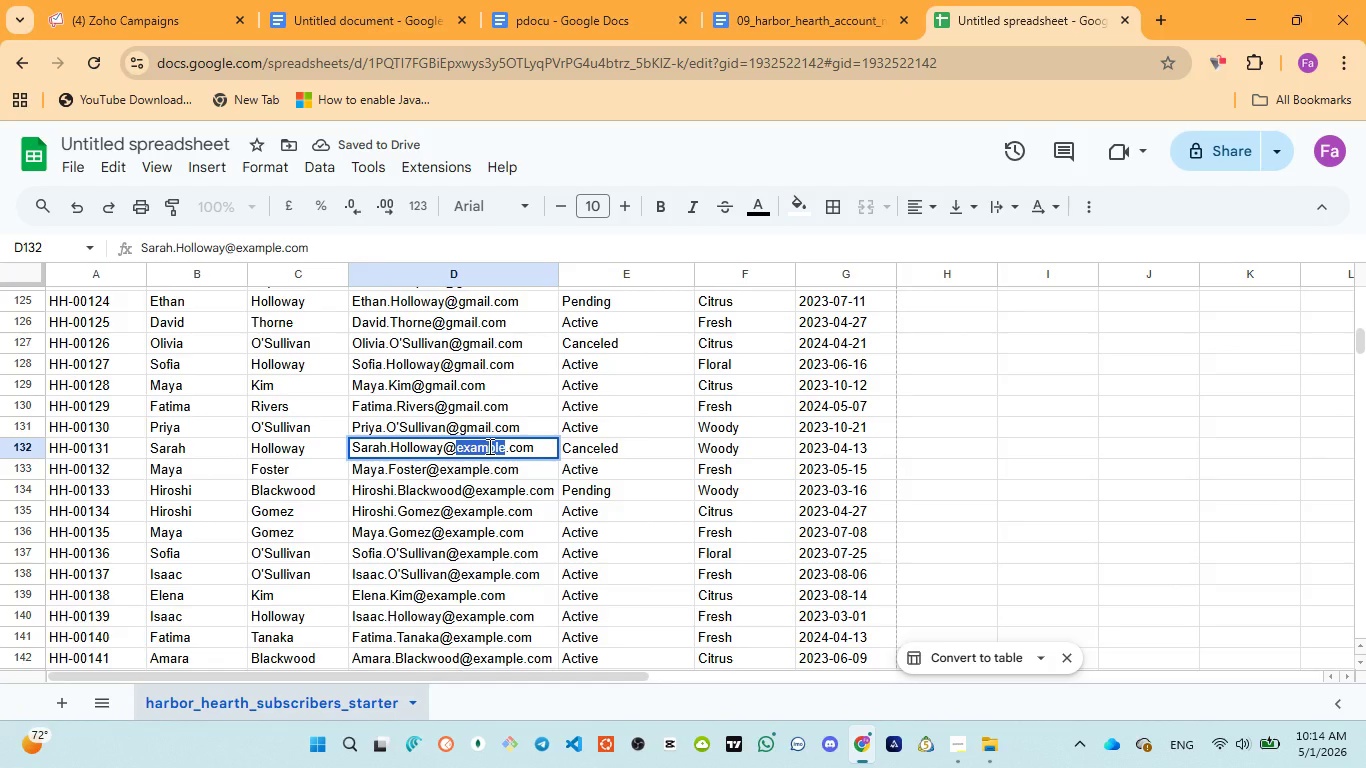 
key(Control+V)
 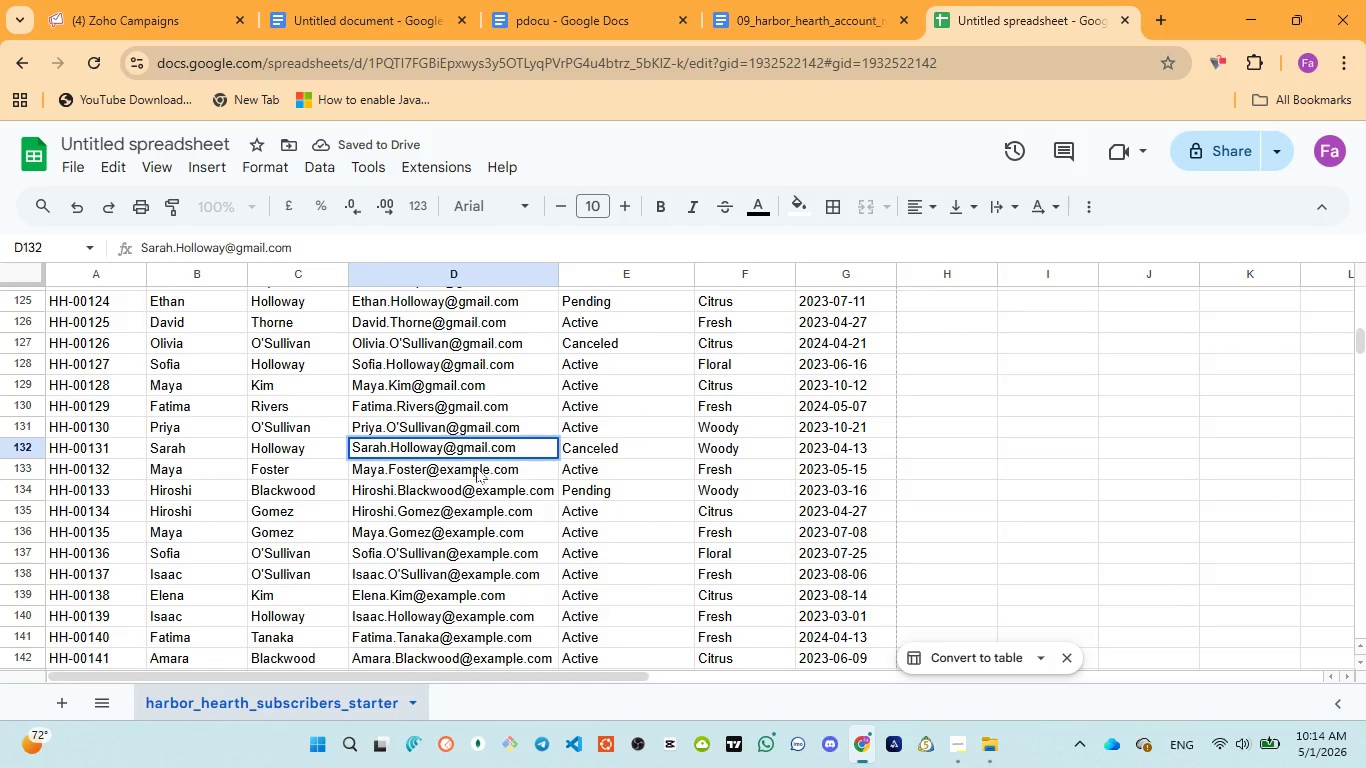 
left_click([476, 467])
 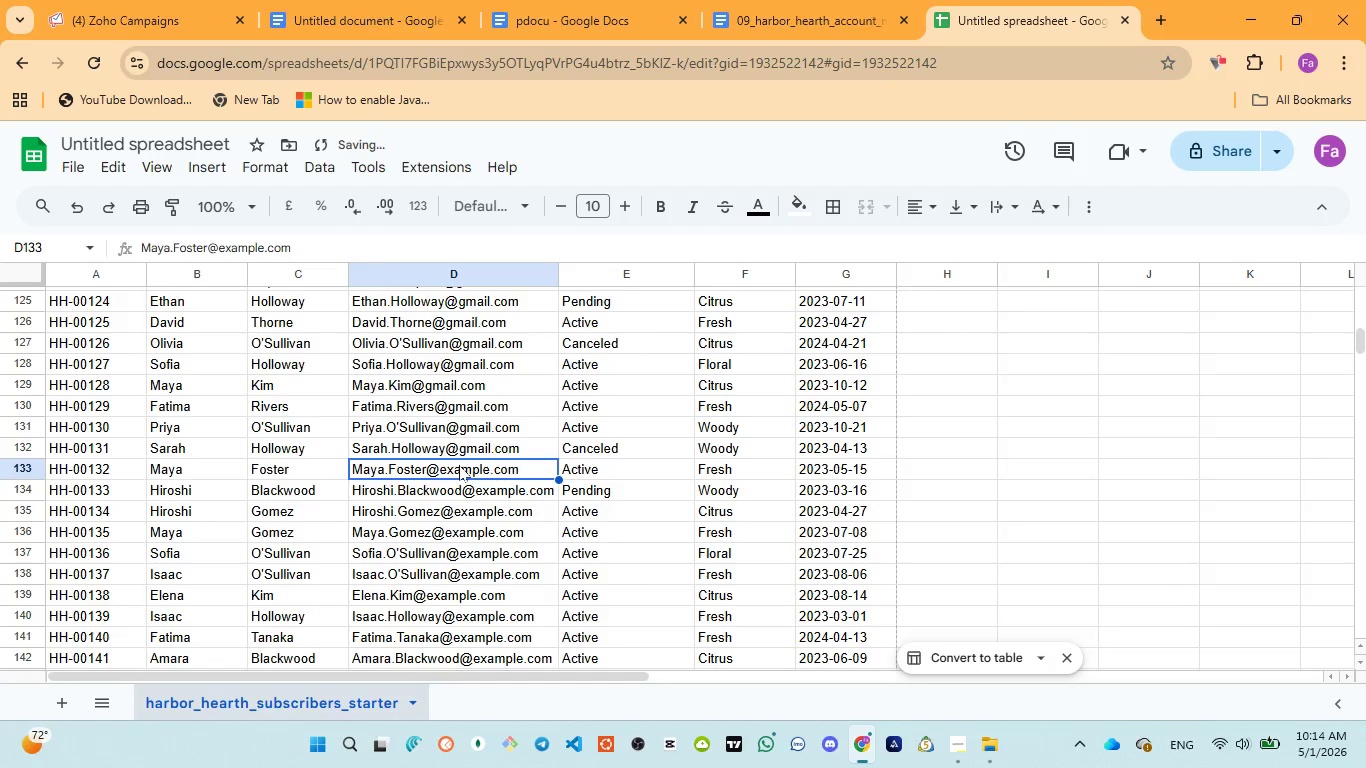 
double_click([459, 465])
 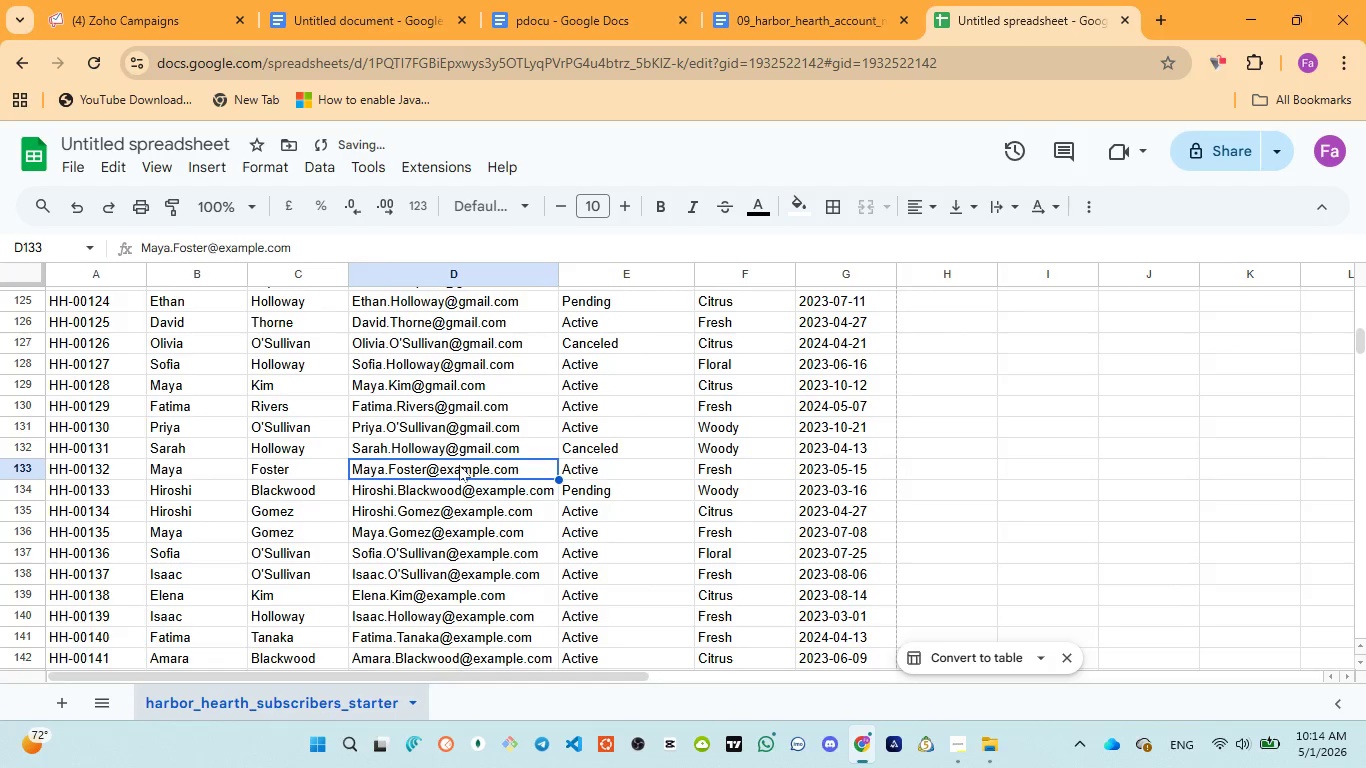 
triple_click([459, 465])
 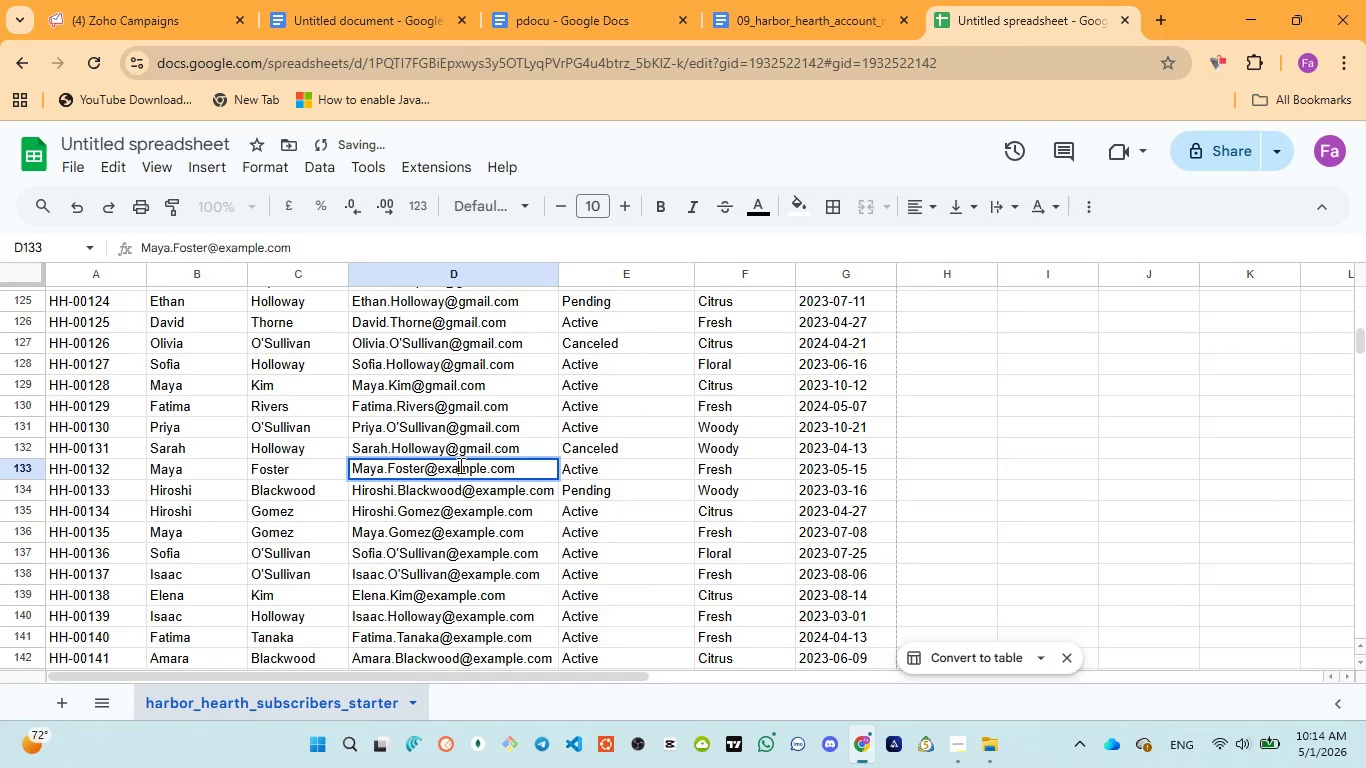 
triple_click([459, 465])
 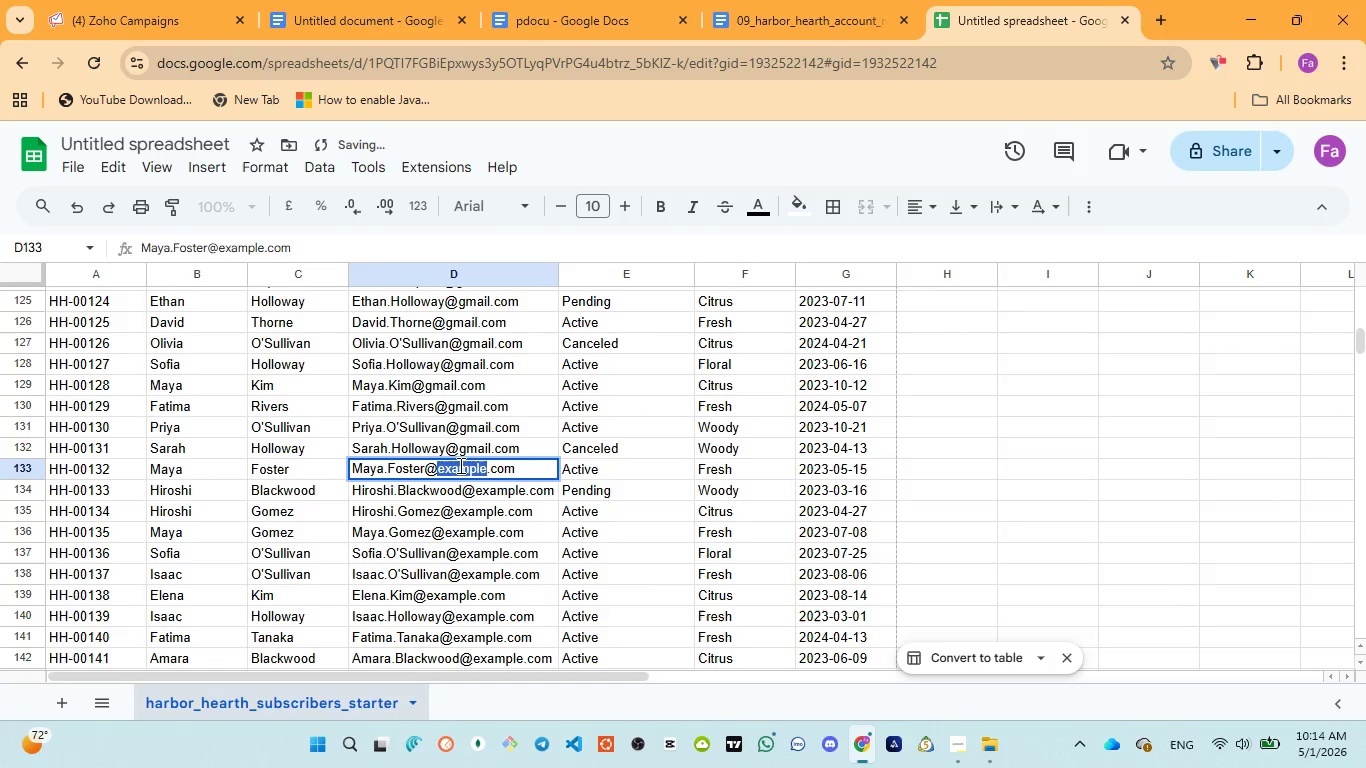 
triple_click([459, 465])
 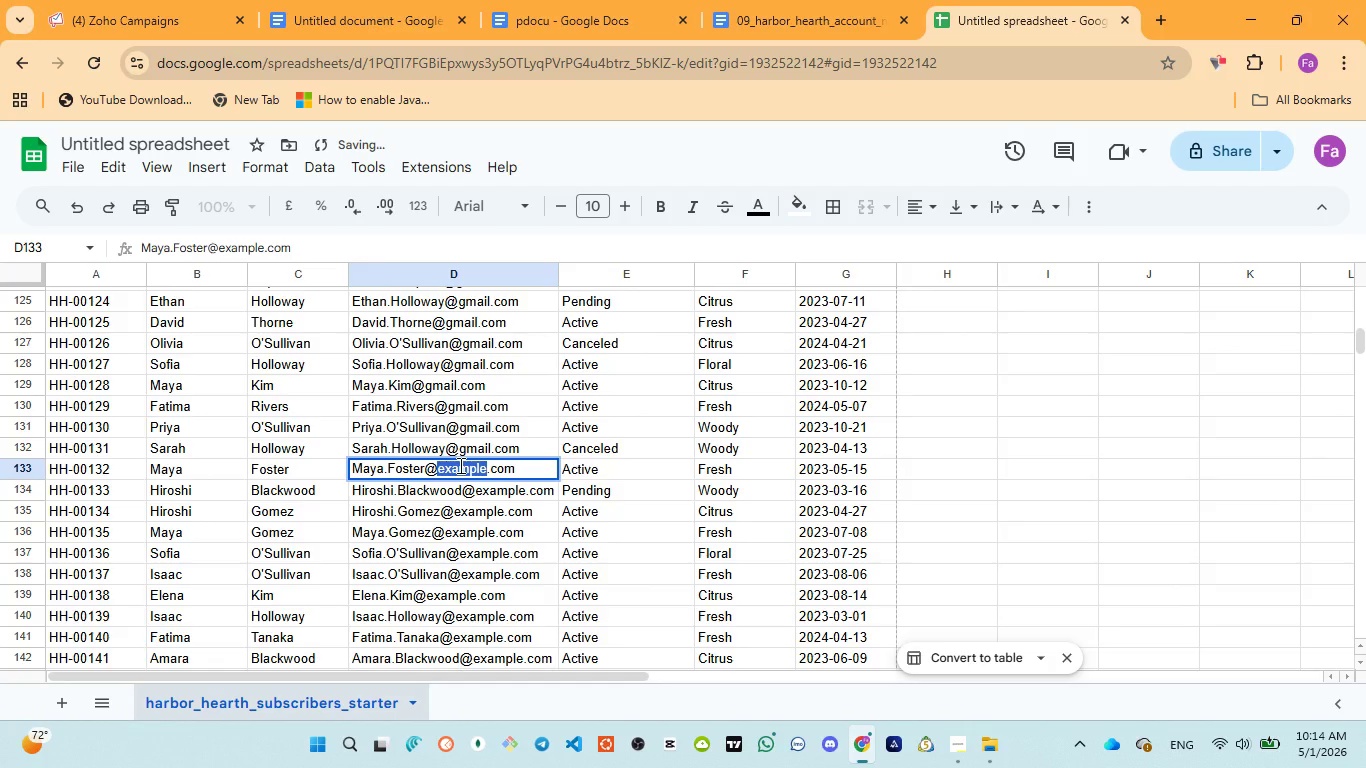 
key(Control+V)
 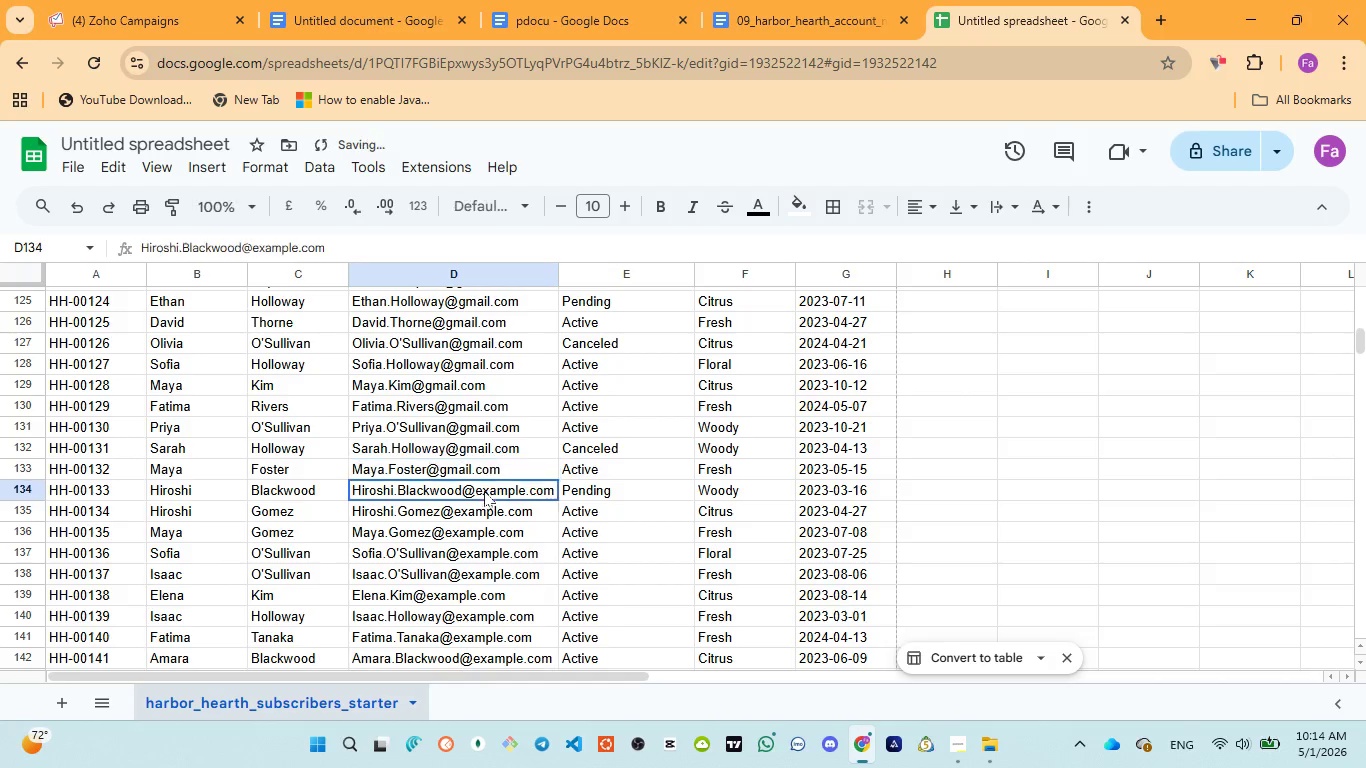 
double_click([497, 489])
 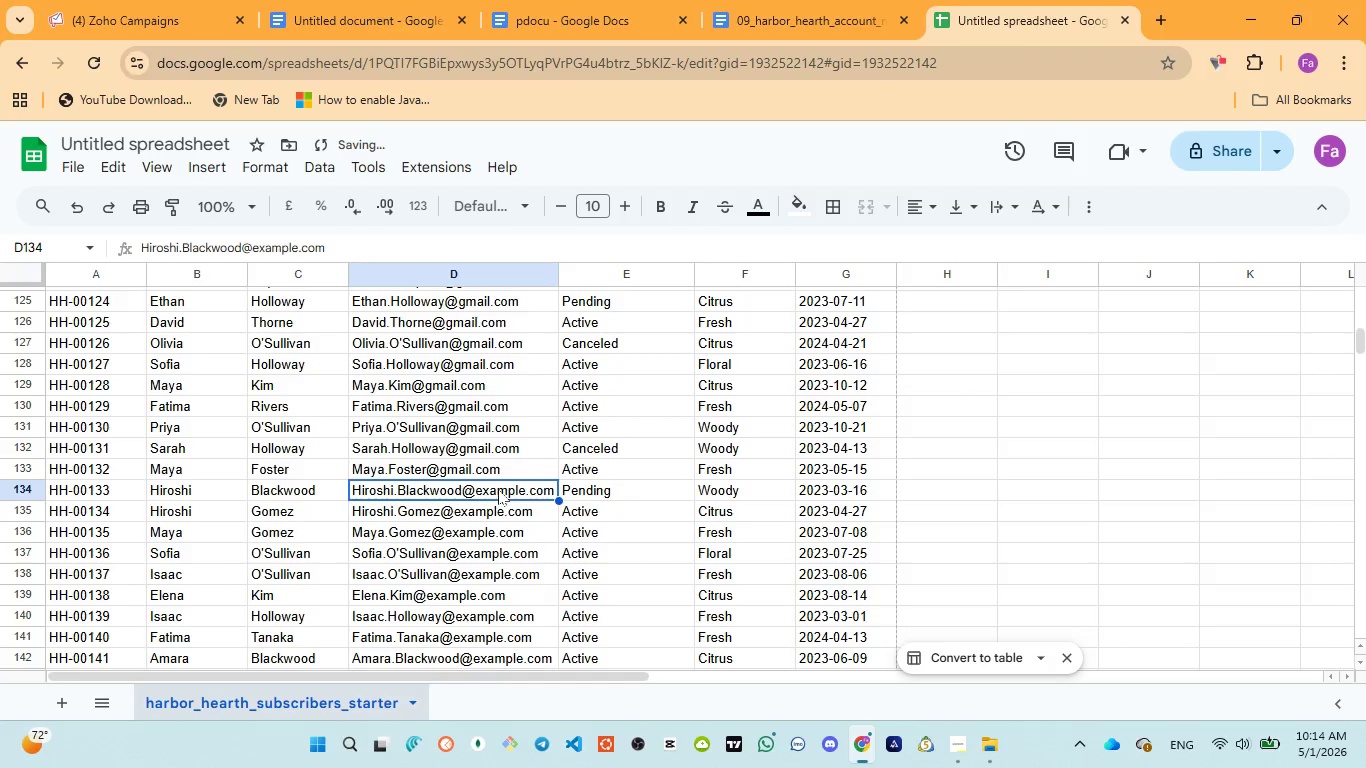 
triple_click([498, 489])
 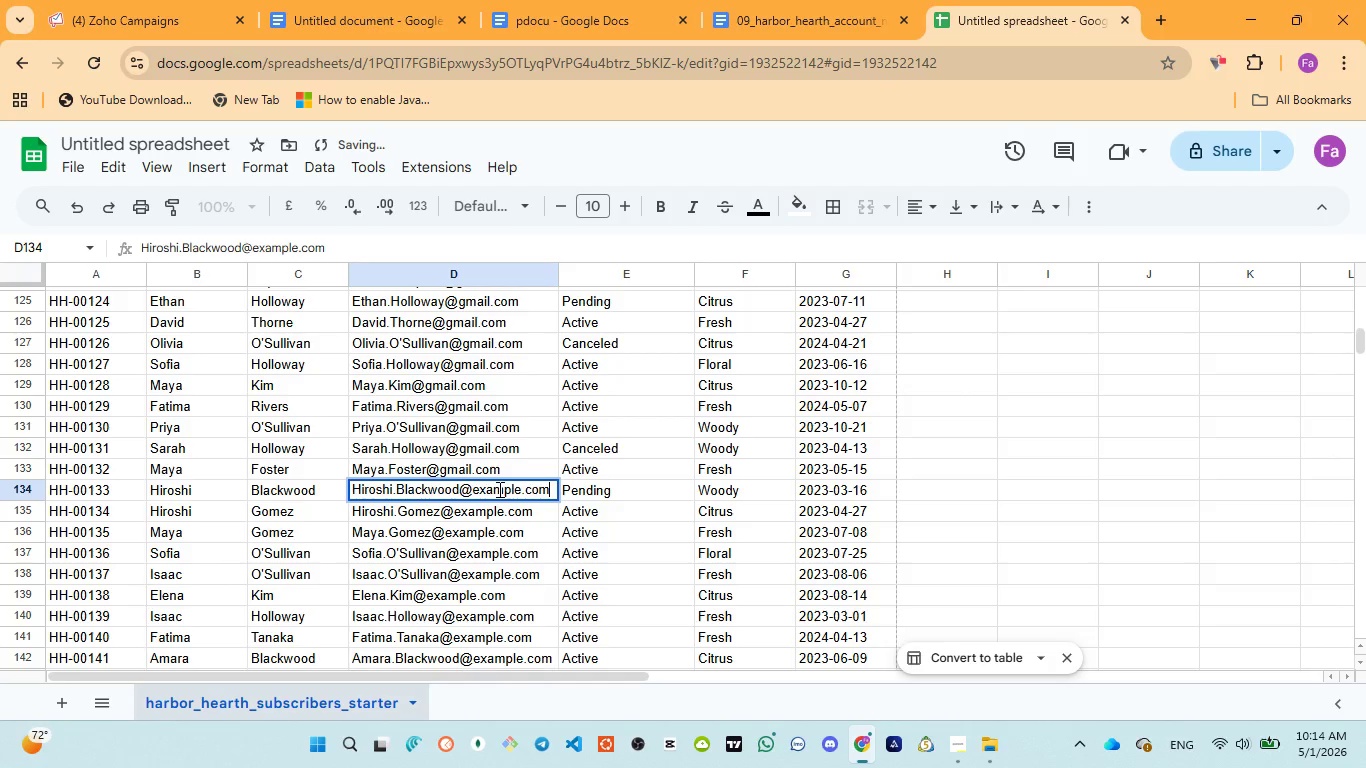 
triple_click([498, 489])
 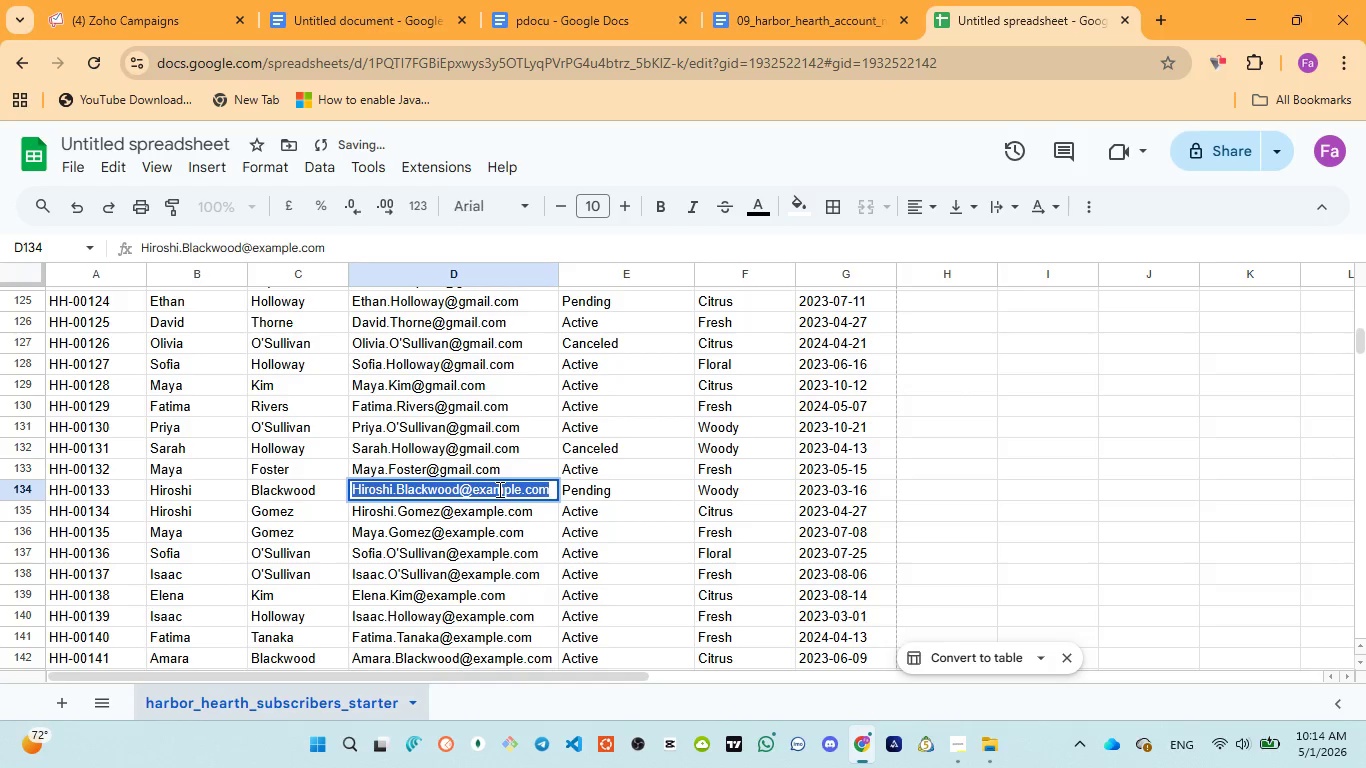 
triple_click([498, 489])
 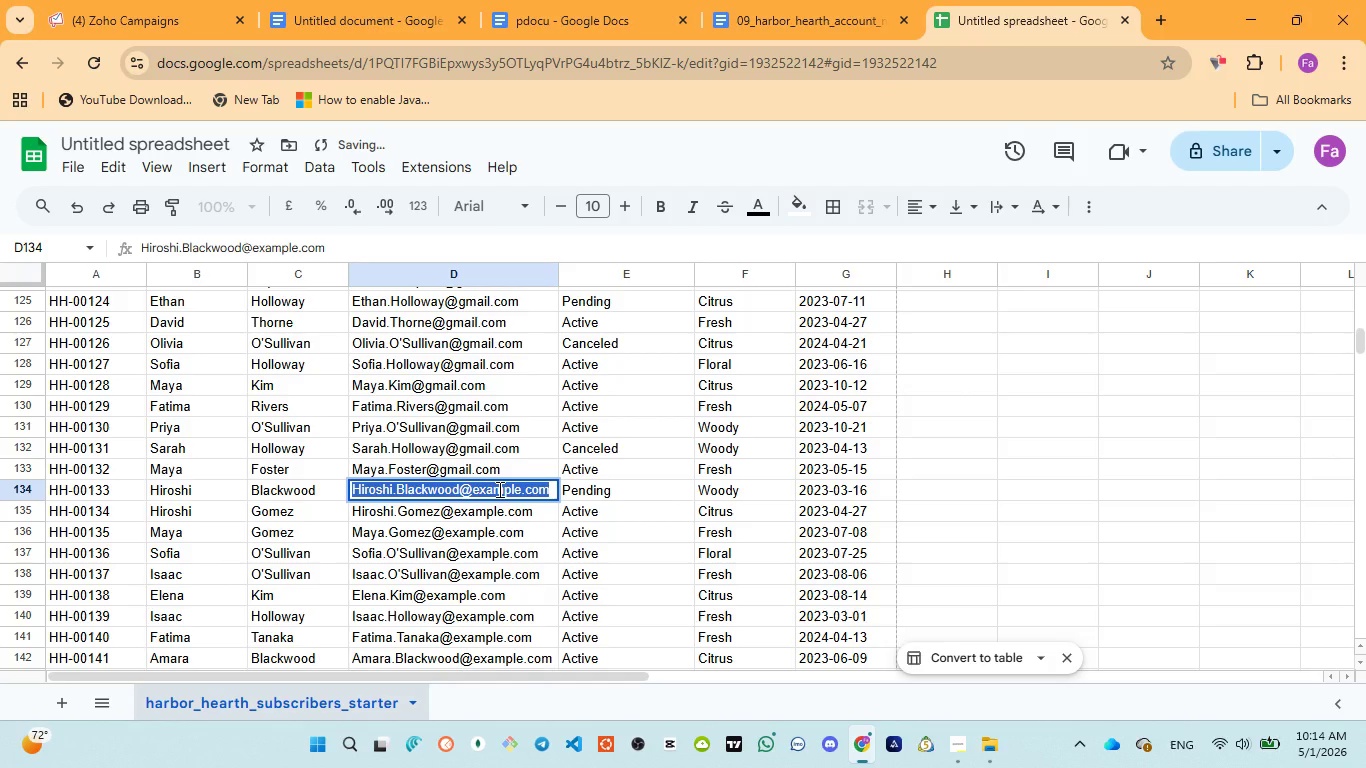 
triple_click([498, 489])
 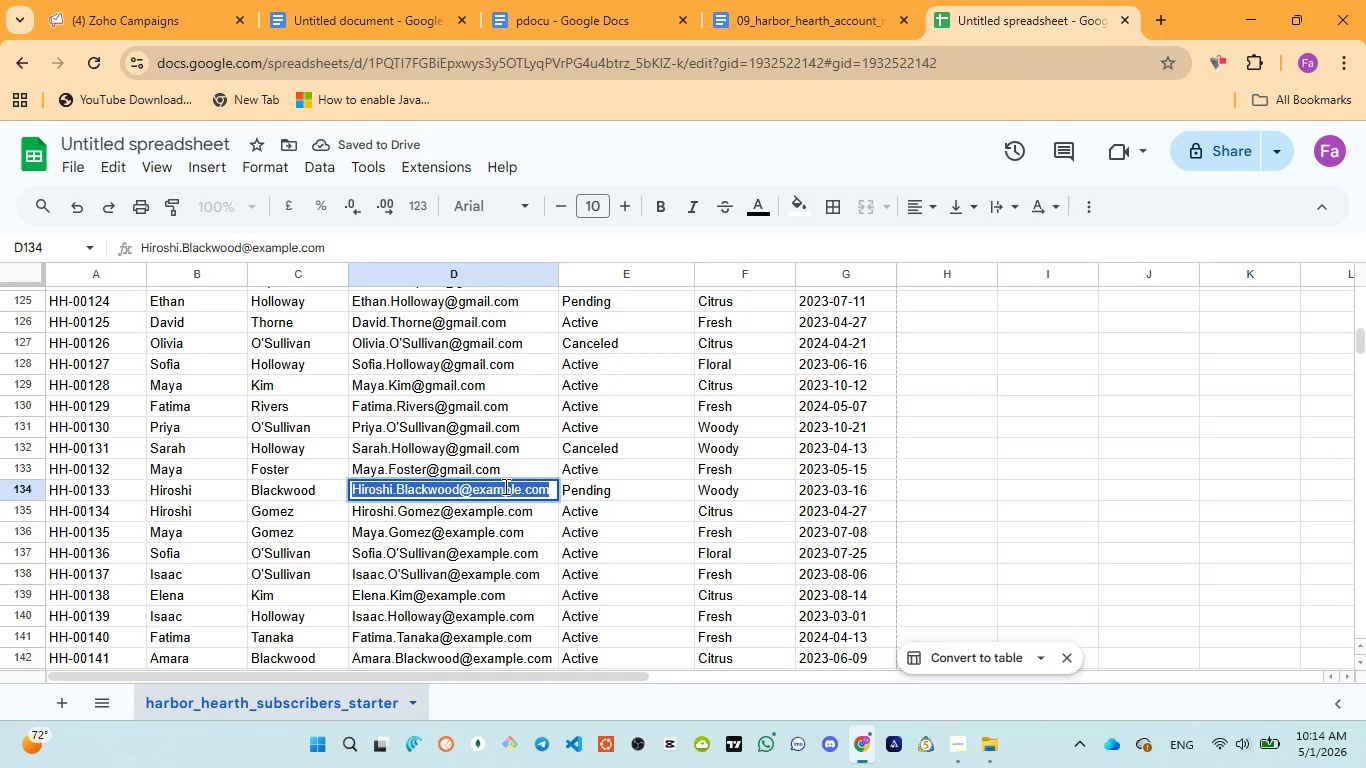 
triple_click([504, 486])
 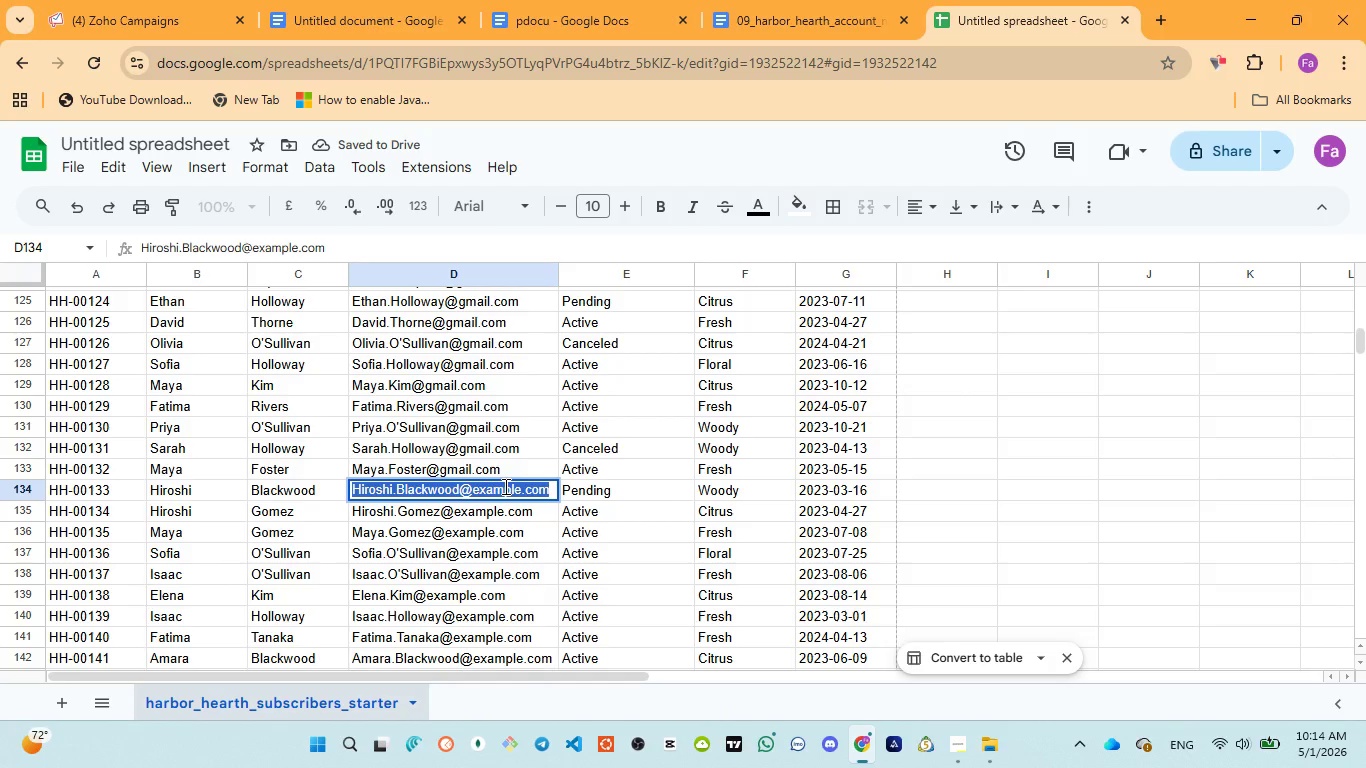 
triple_click([504, 486])
 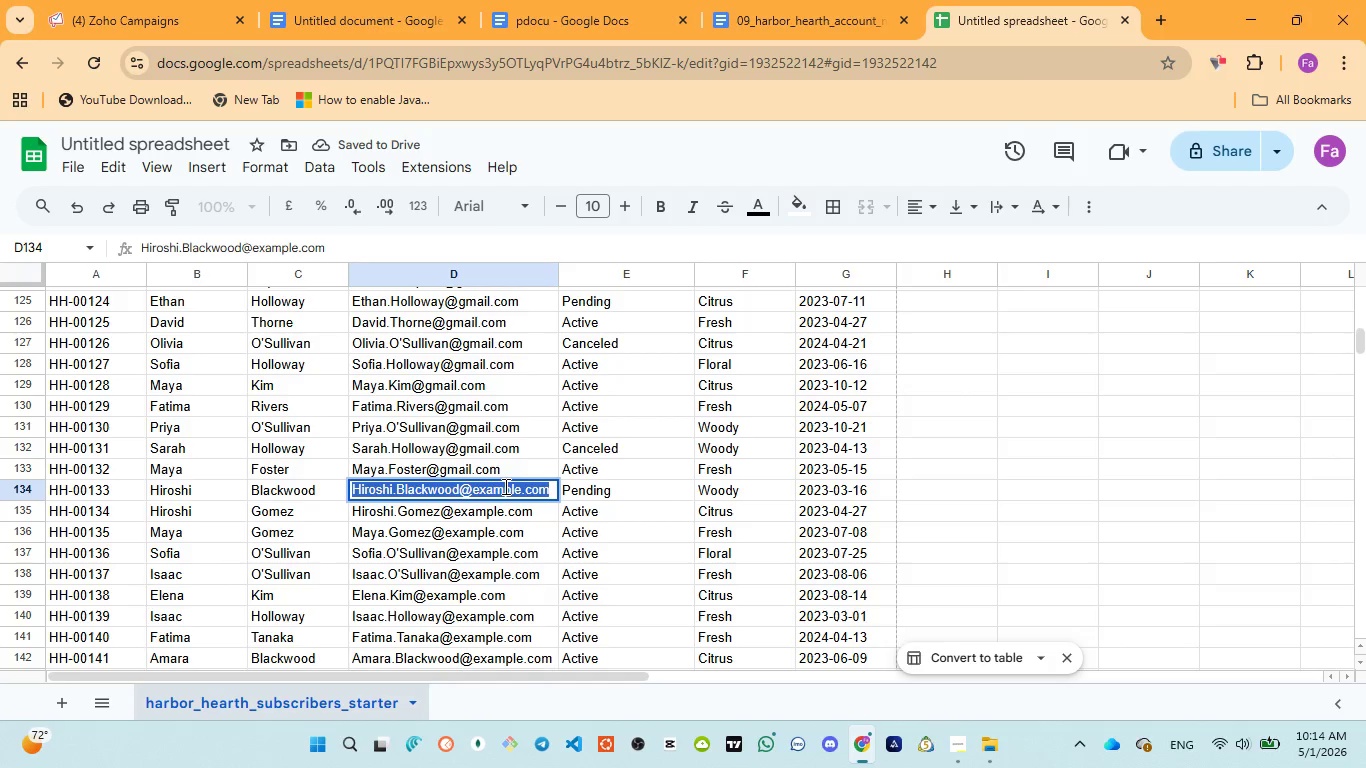 
triple_click([504, 486])
 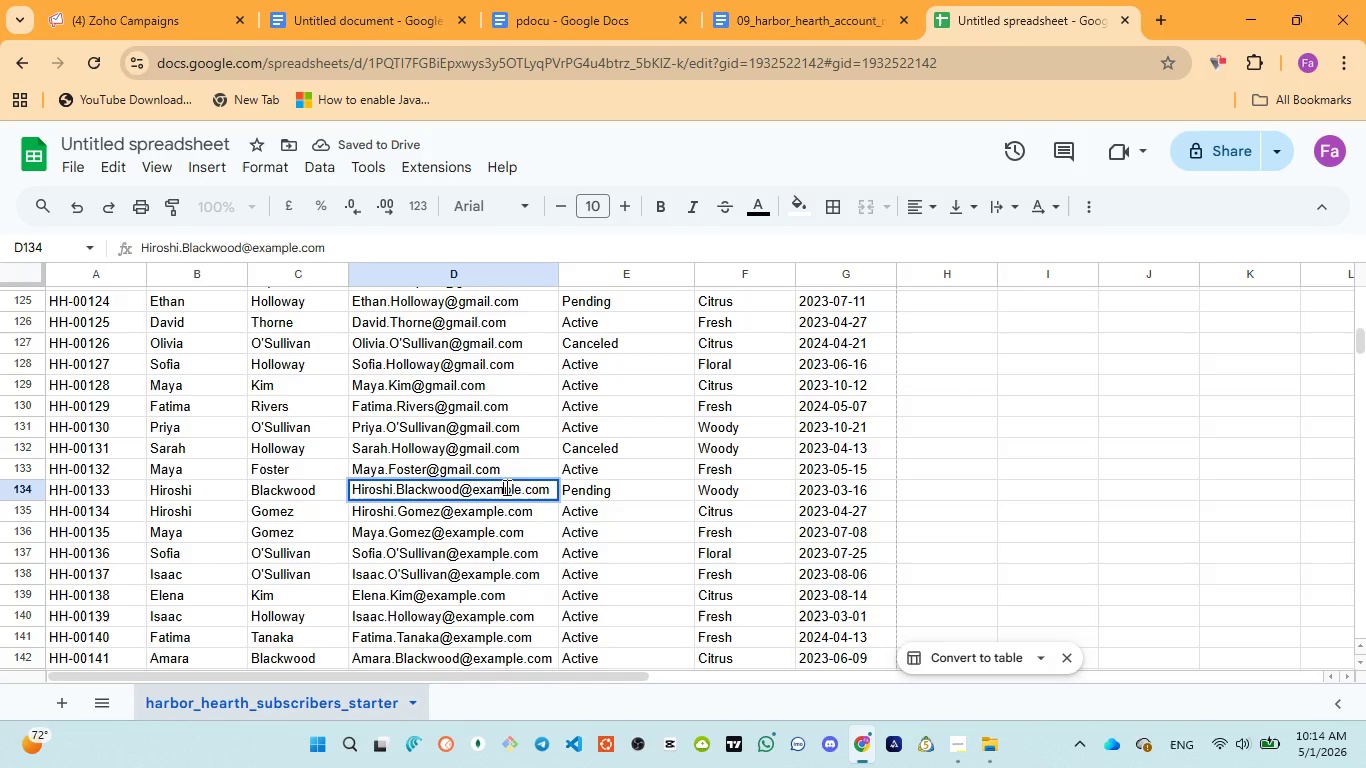 
double_click([505, 487])
 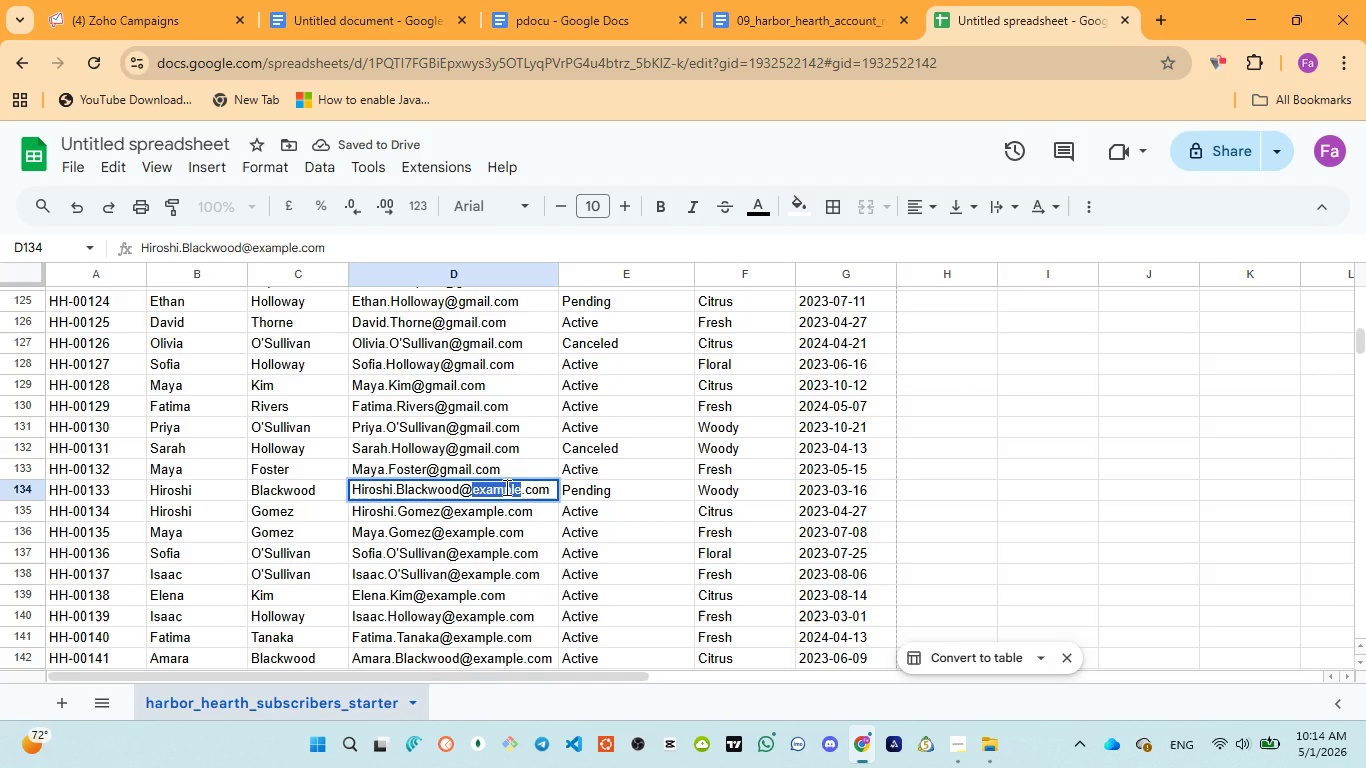 
key(Control+V)
 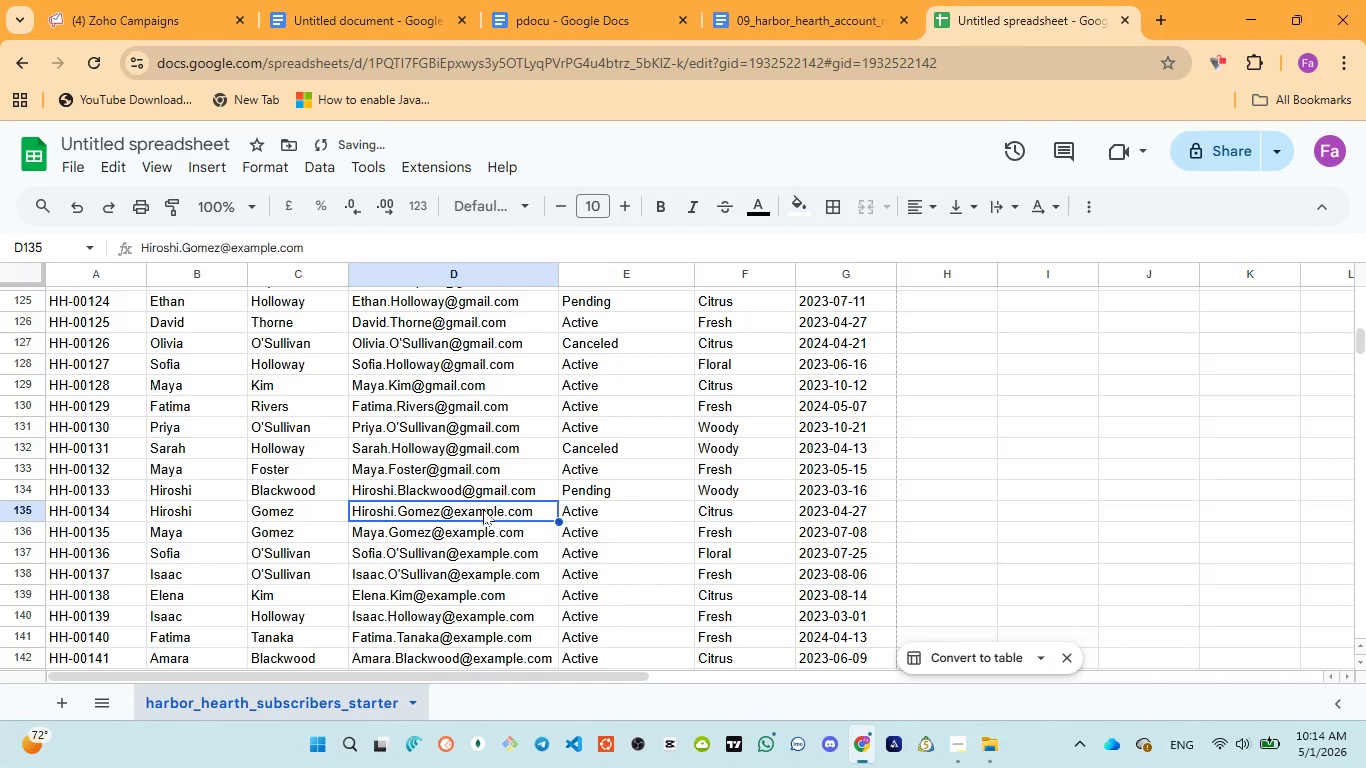 
double_click([479, 509])
 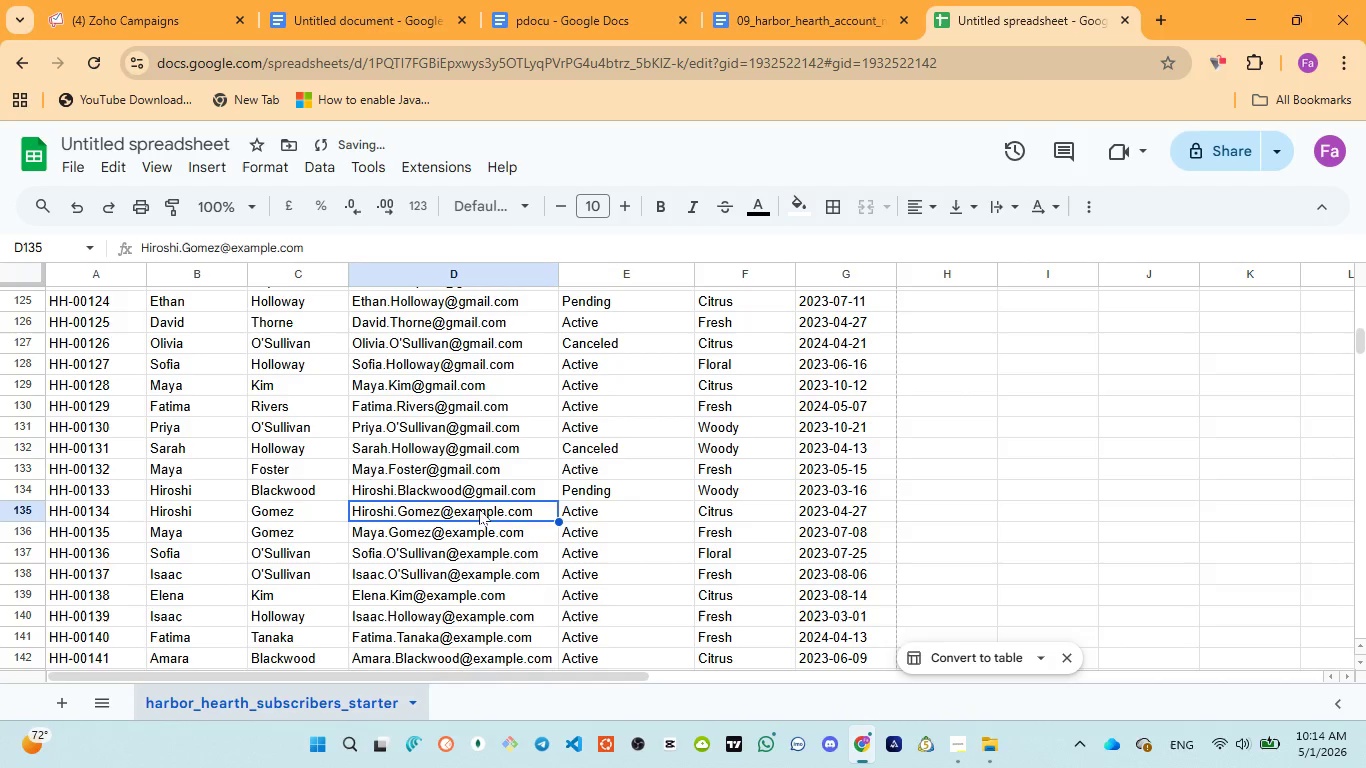 
triple_click([479, 509])
 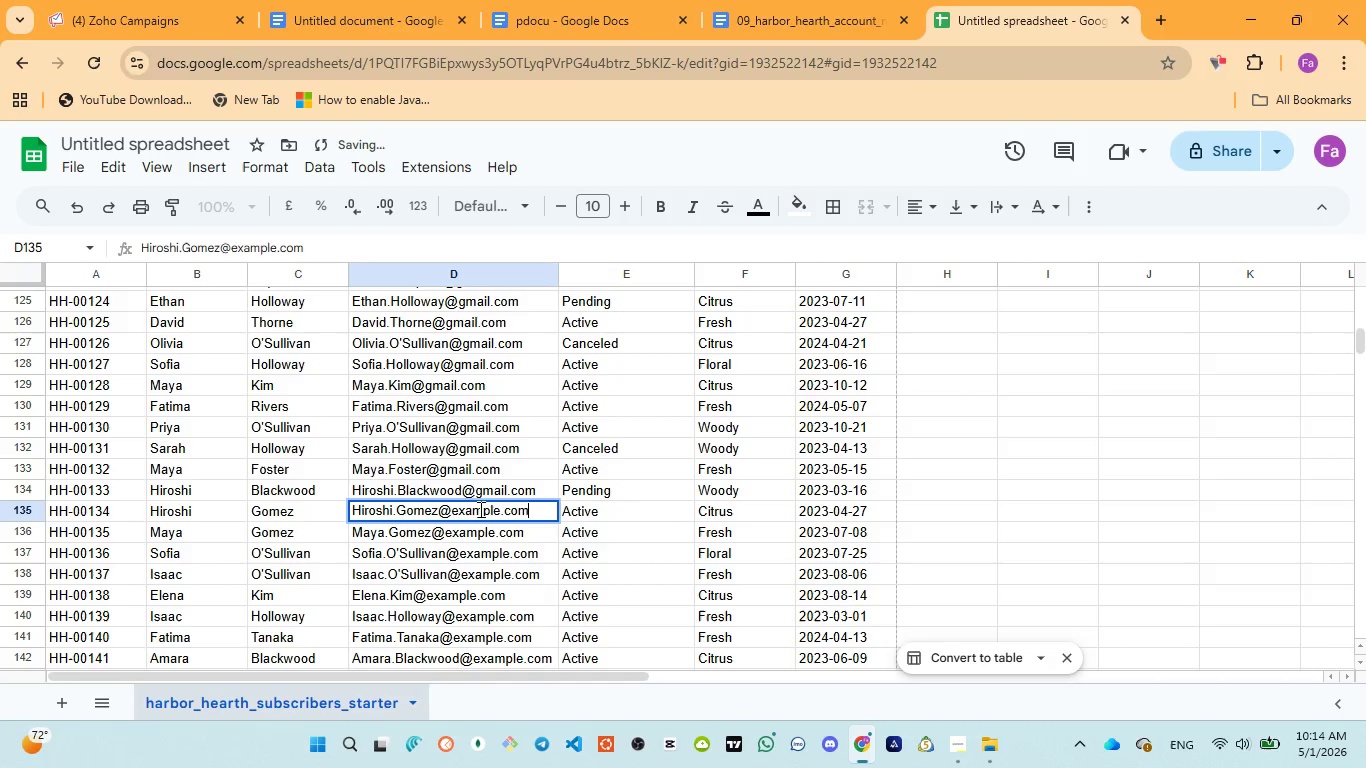 
triple_click([479, 509])
 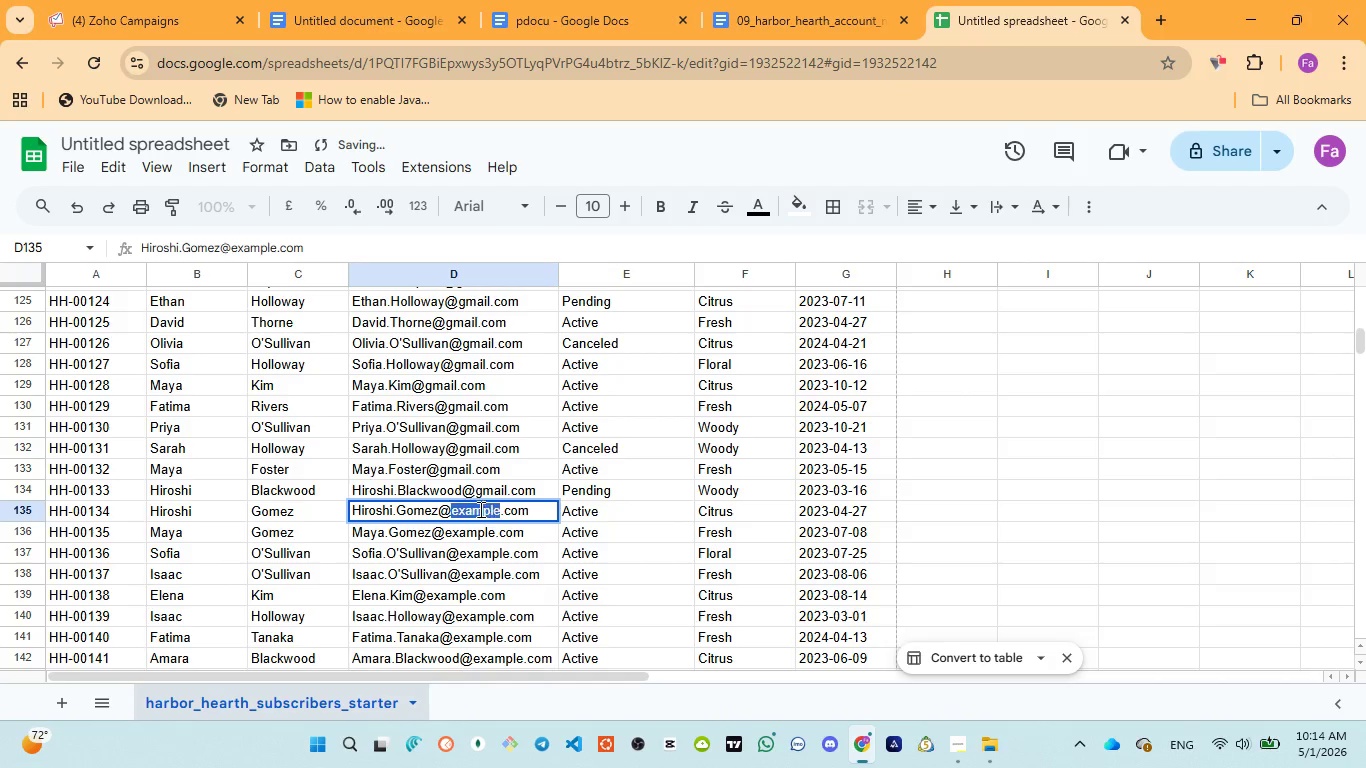 
triple_click([479, 509])
 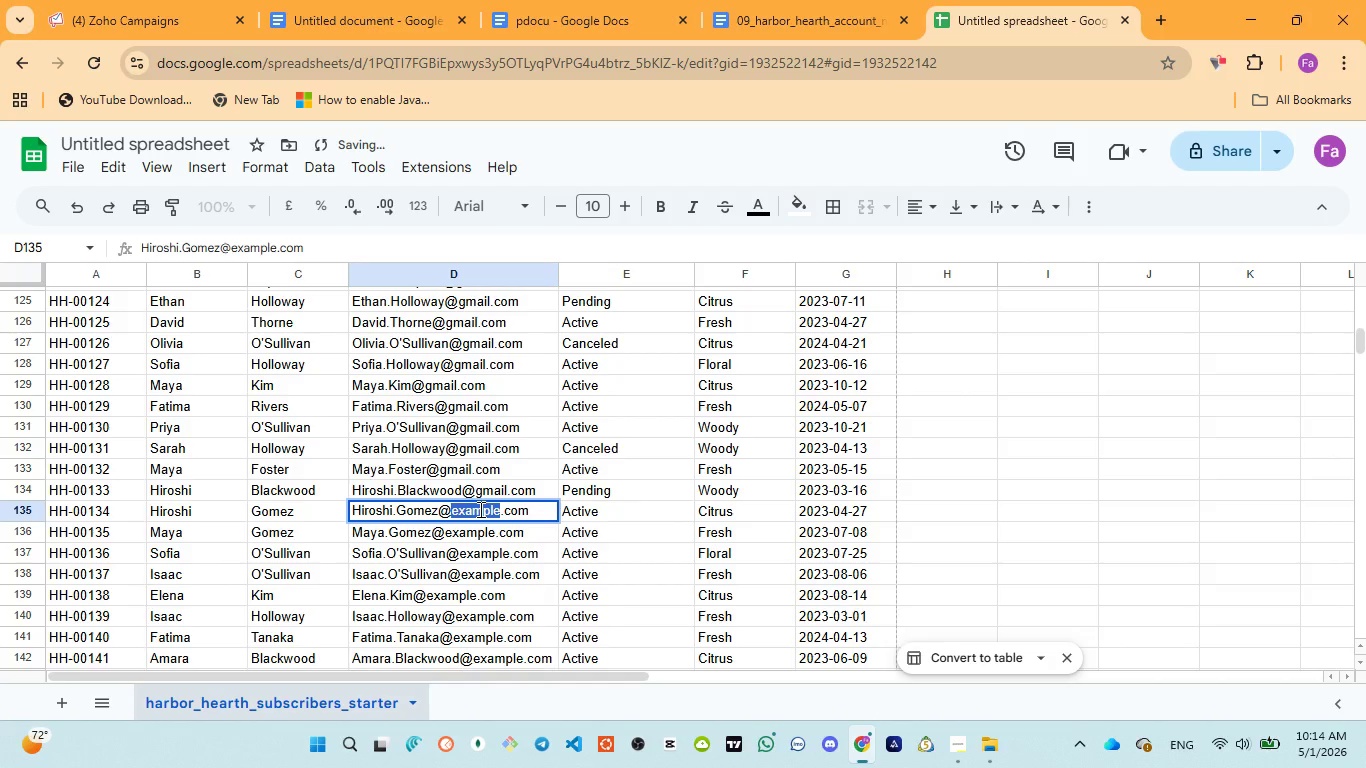 
key(Control+V)
 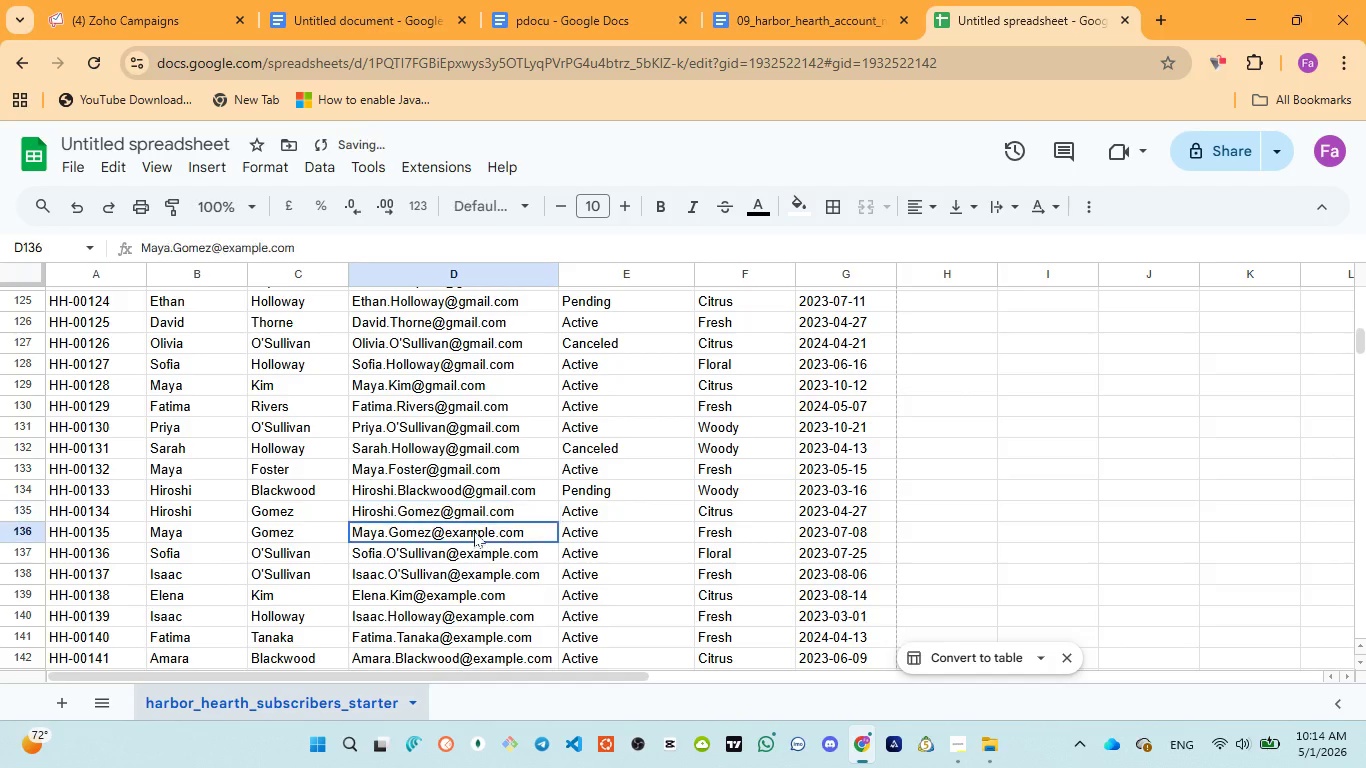 
double_click([474, 528])
 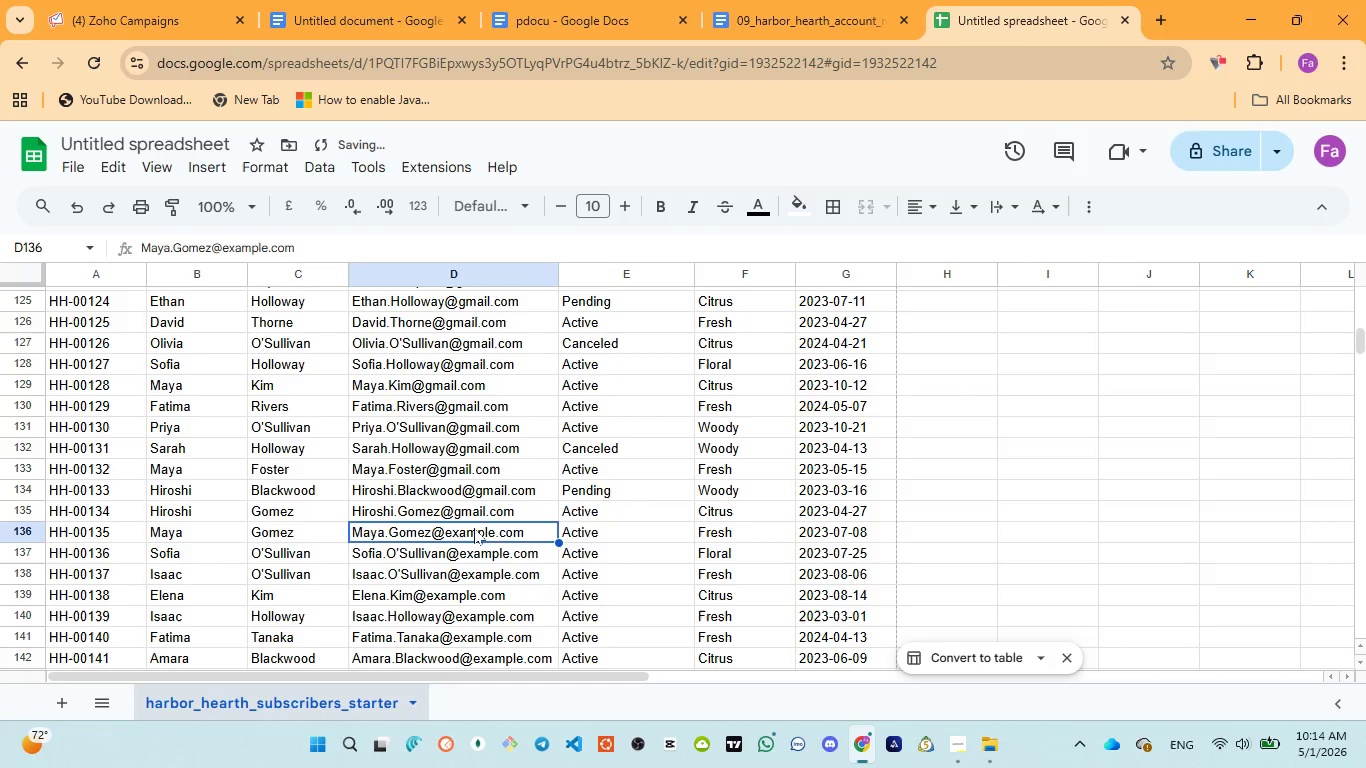 
triple_click([474, 528])
 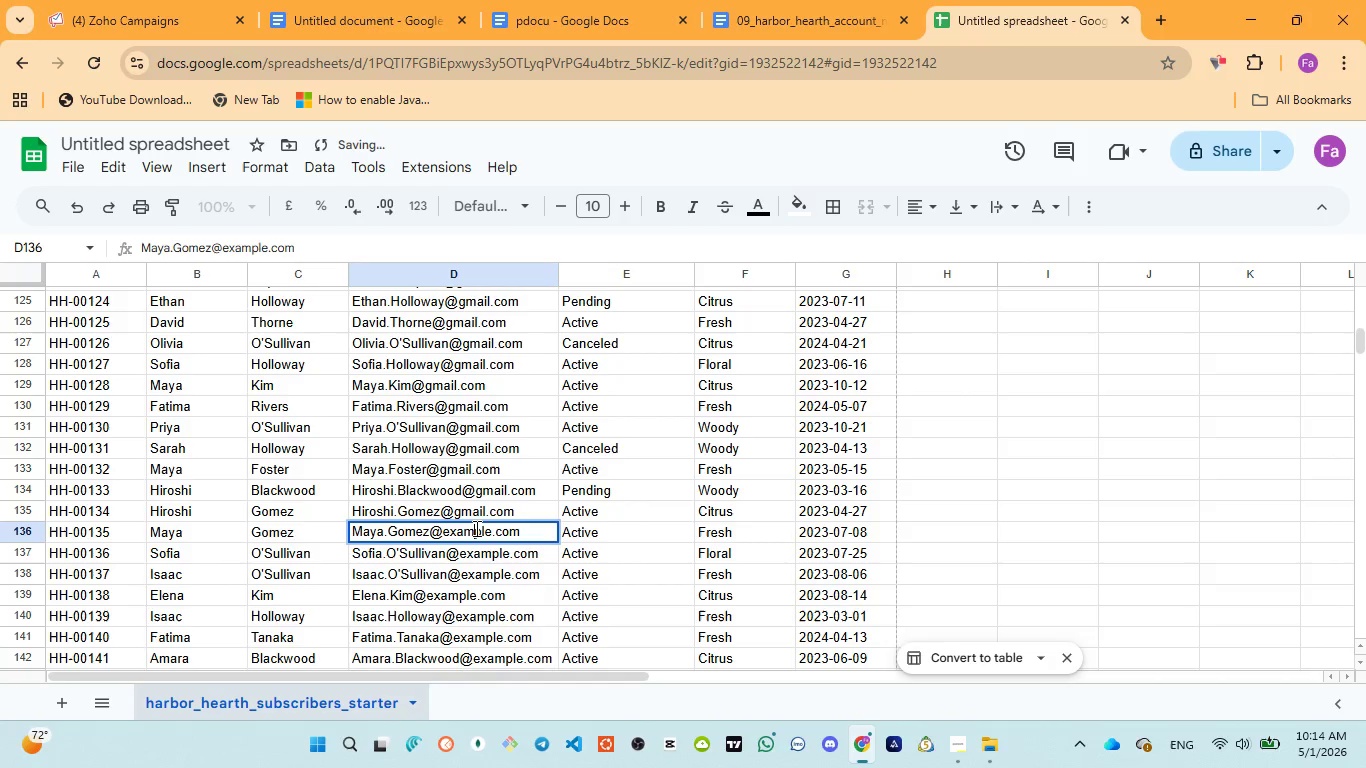 
double_click([475, 529])
 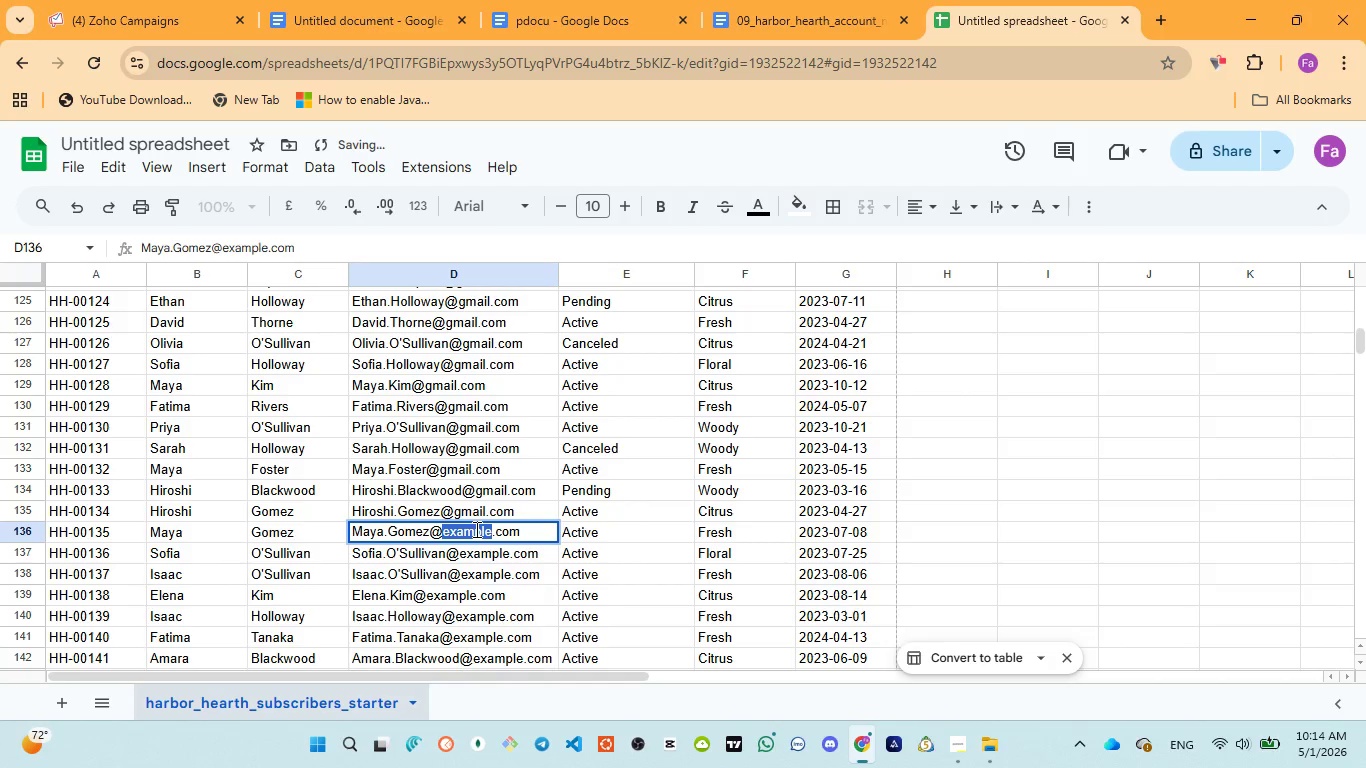 
key(Control+V)
 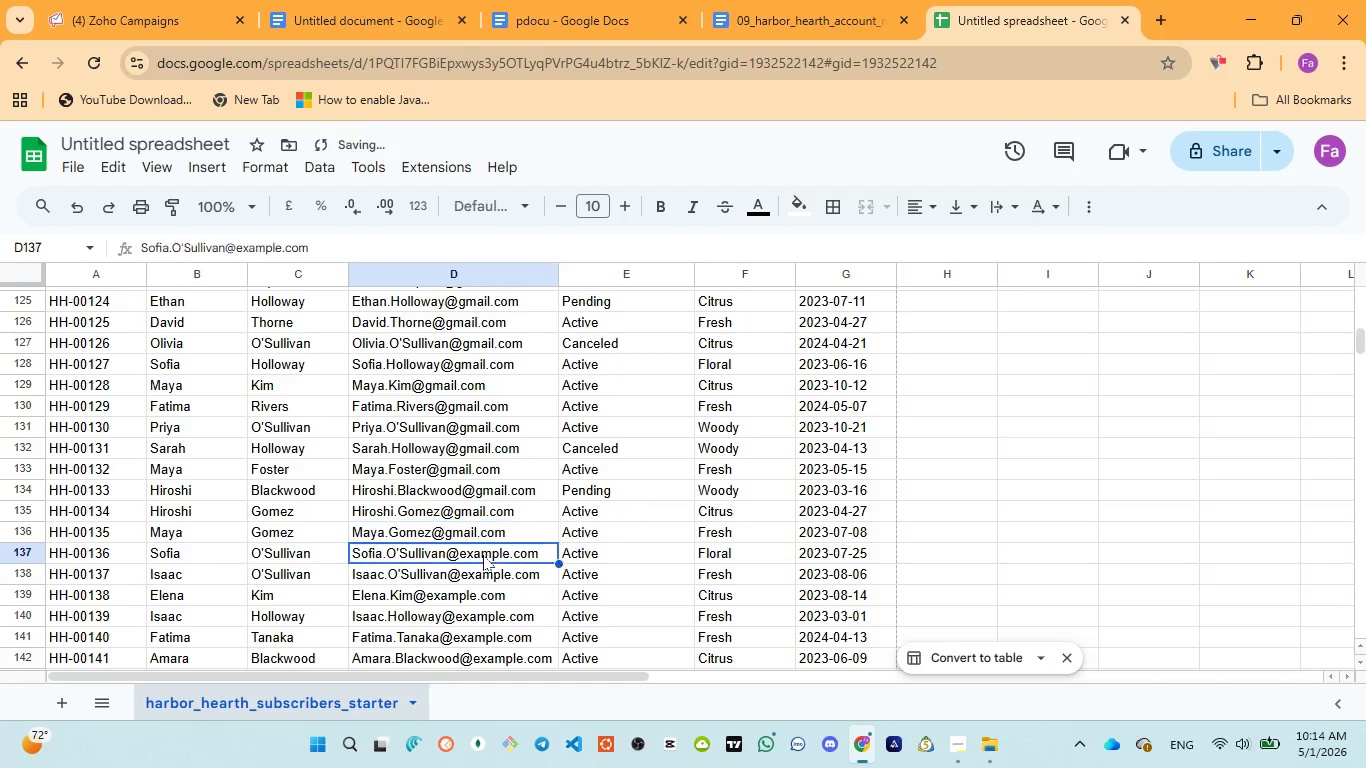 
double_click([484, 552])
 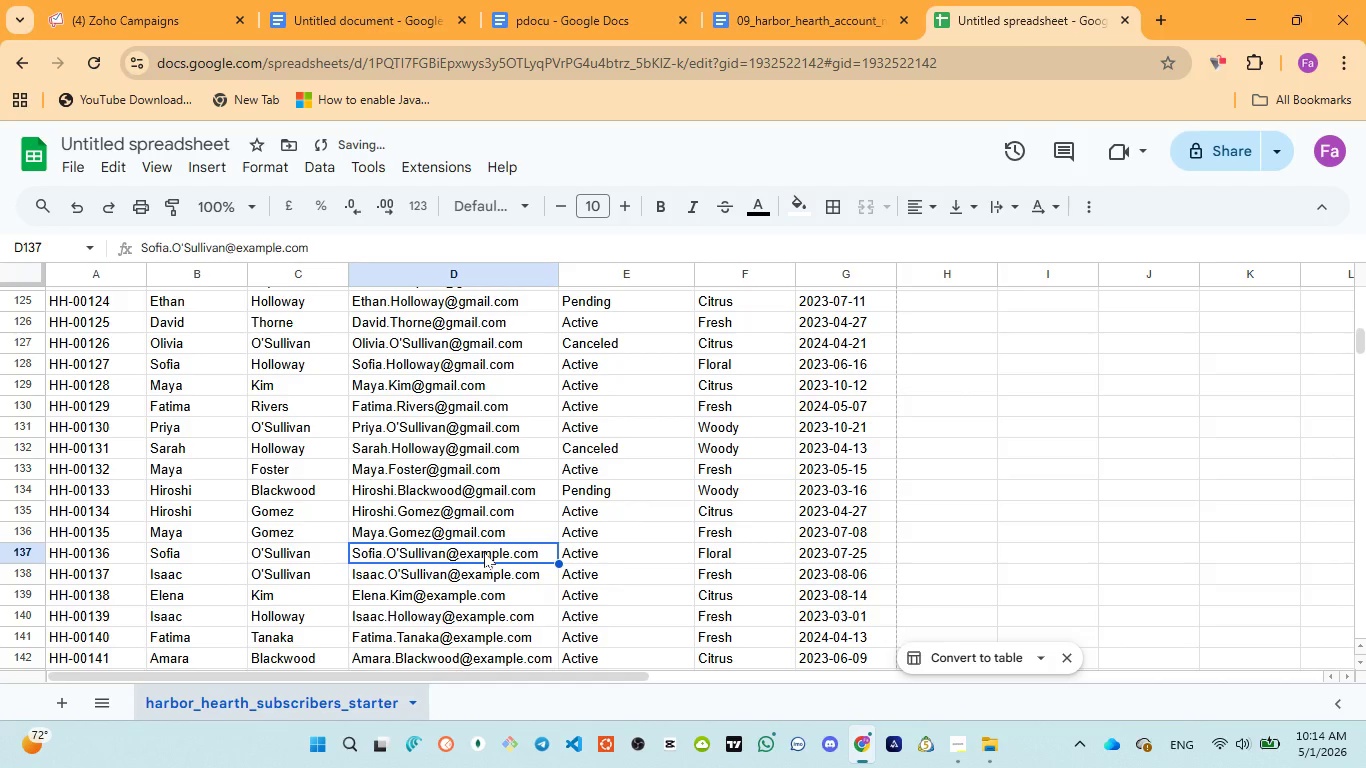 
triple_click([484, 552])
 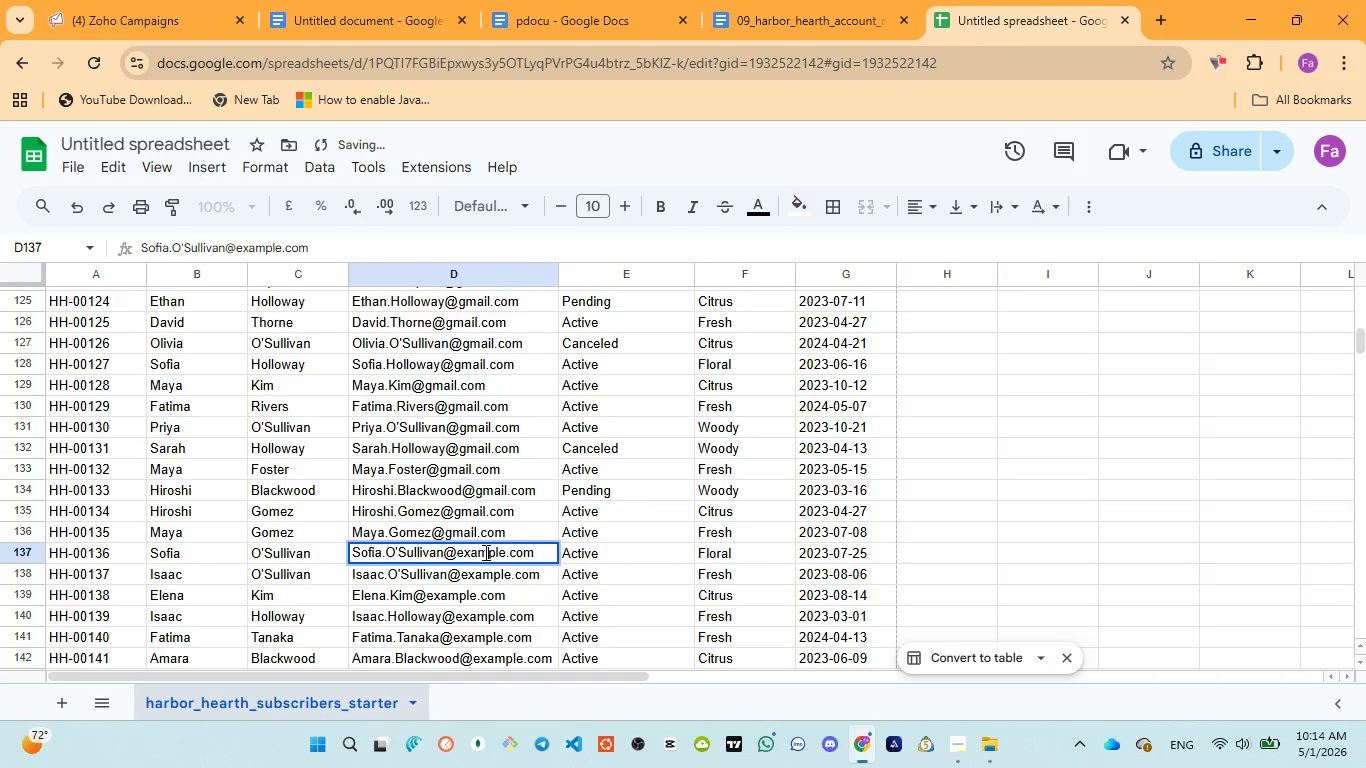 
double_click([484, 552])
 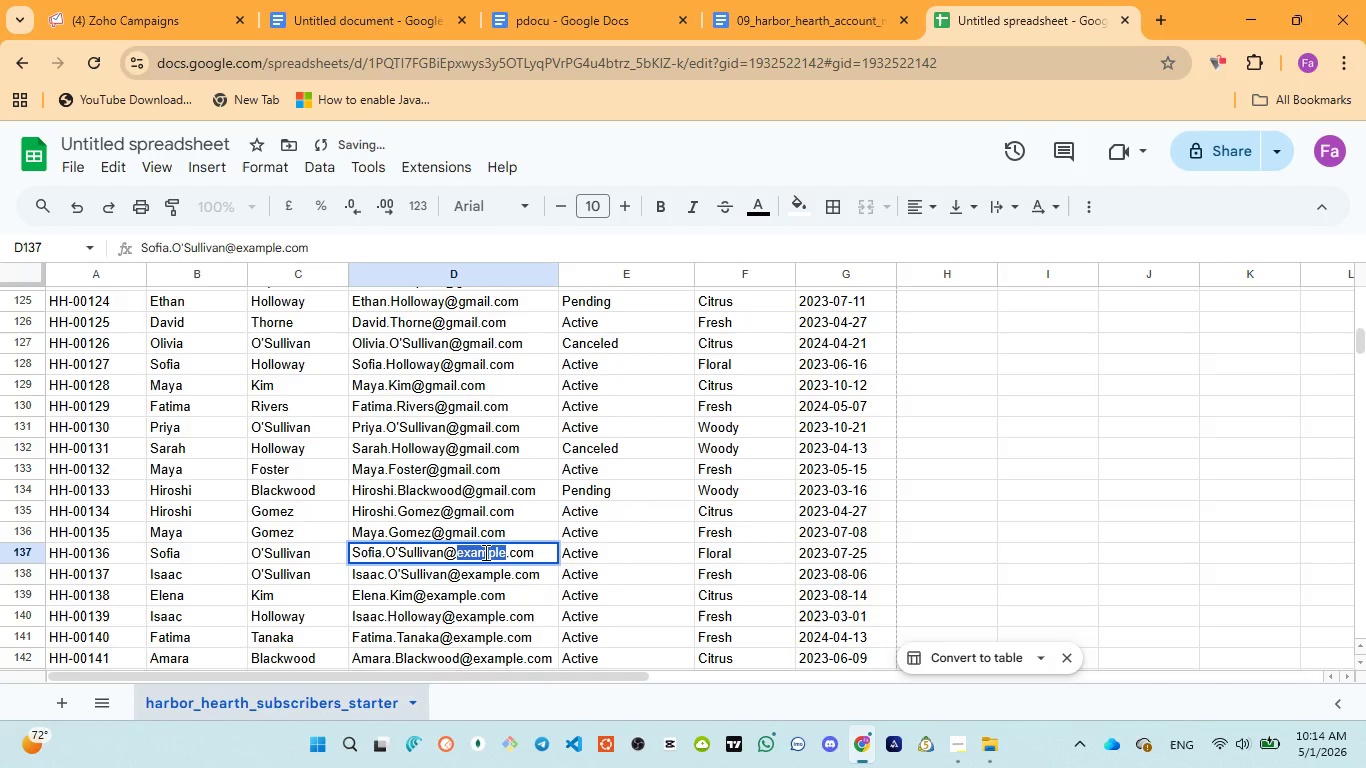 
key(Control+V)
 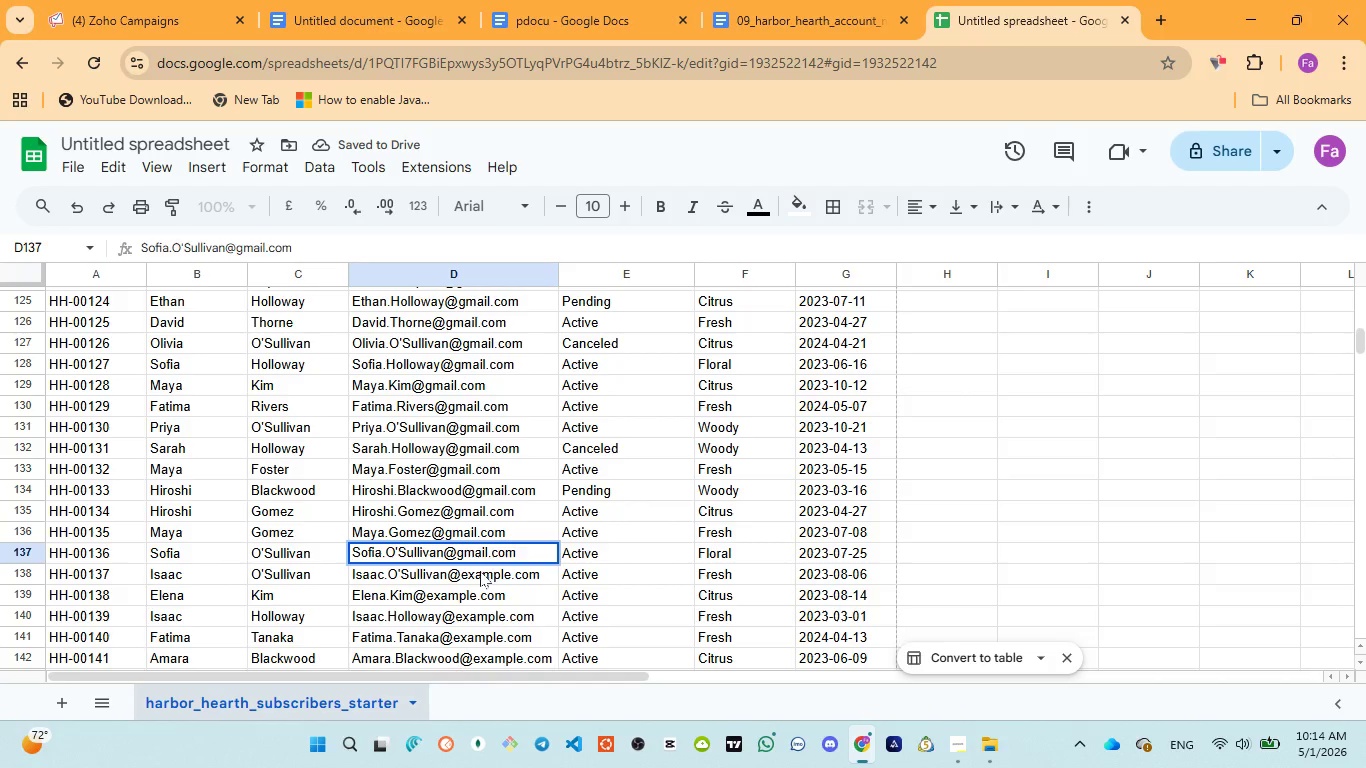 
left_click([480, 571])
 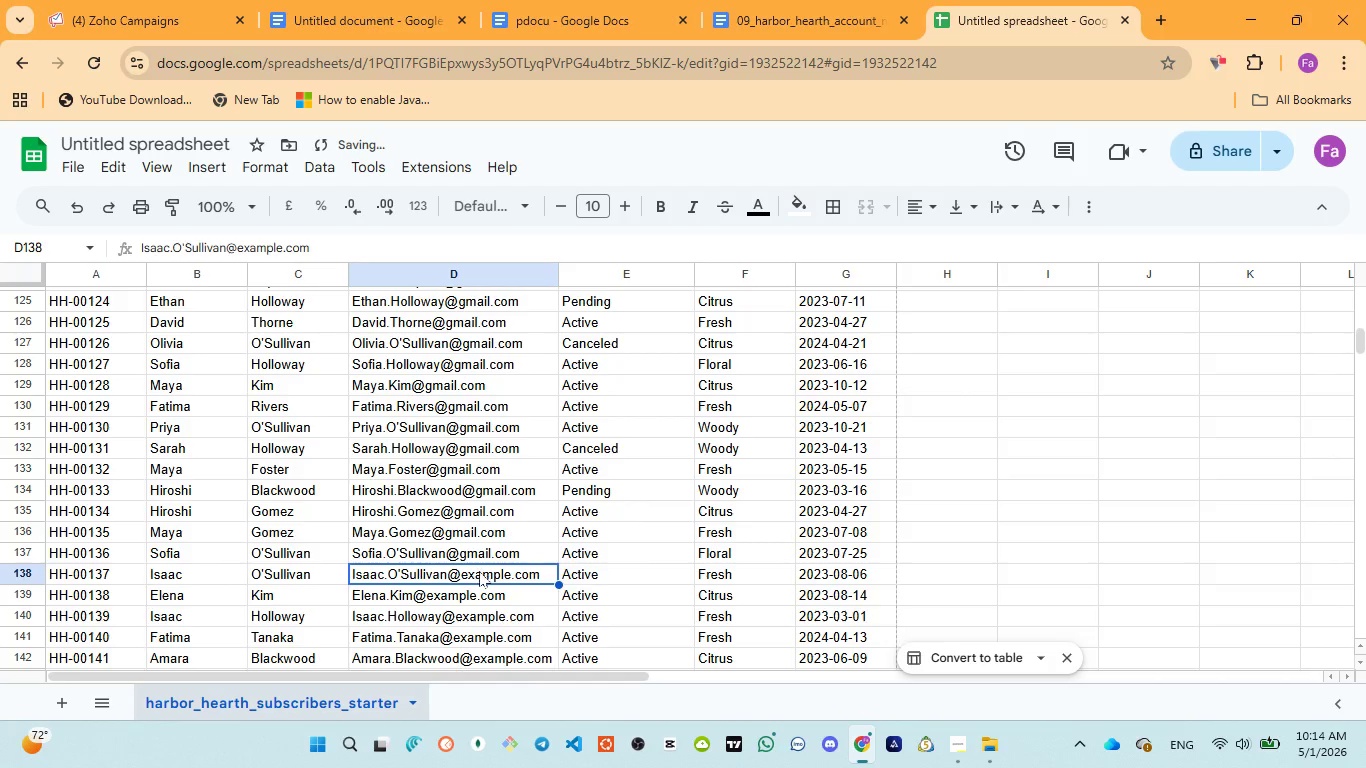 
triple_click([479, 571])
 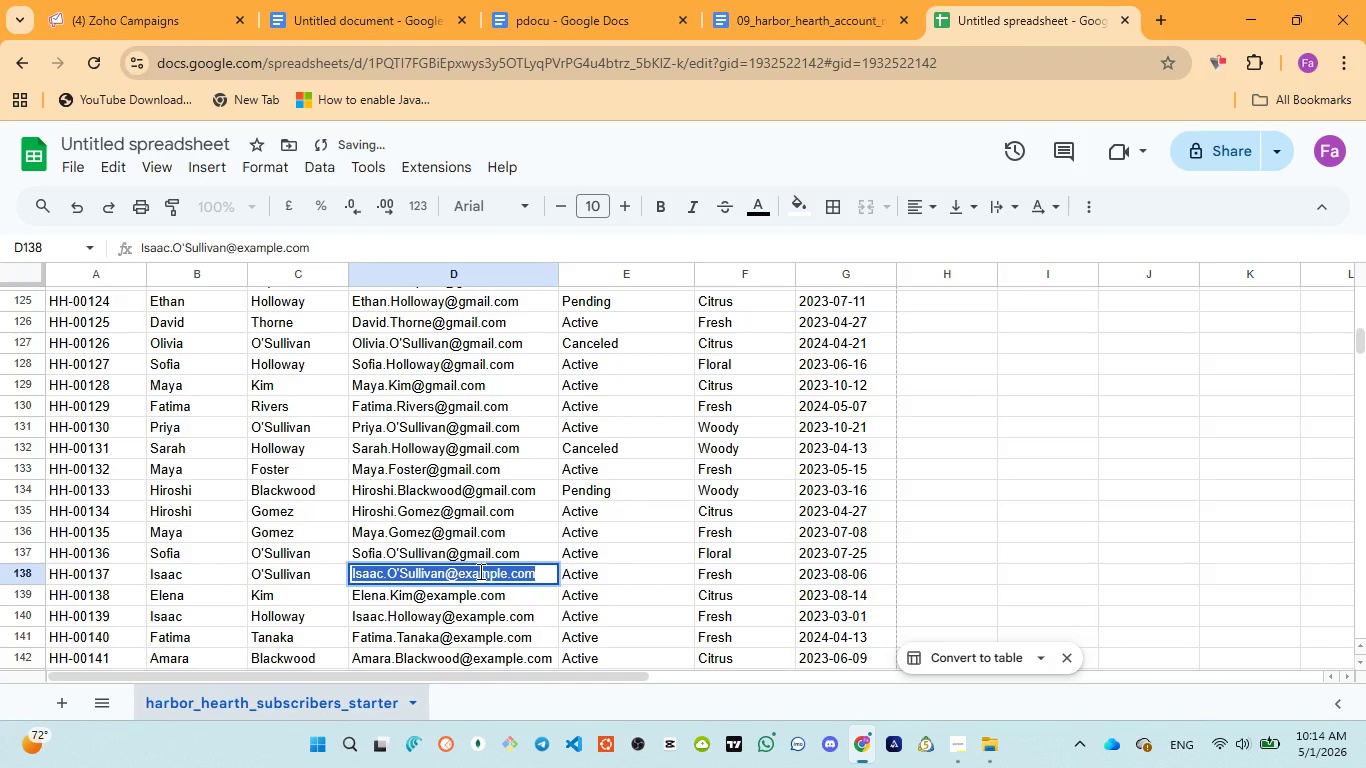 
triple_click([479, 571])
 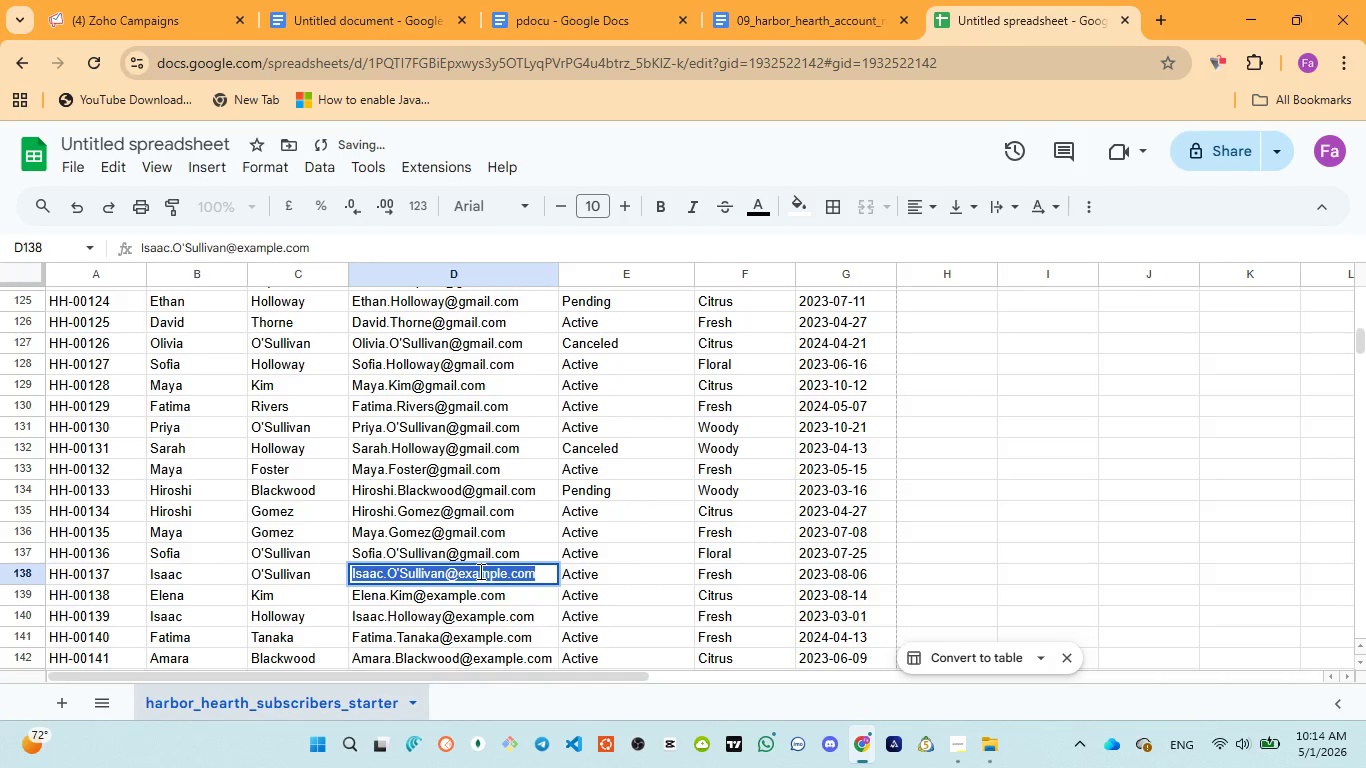 
triple_click([479, 571])
 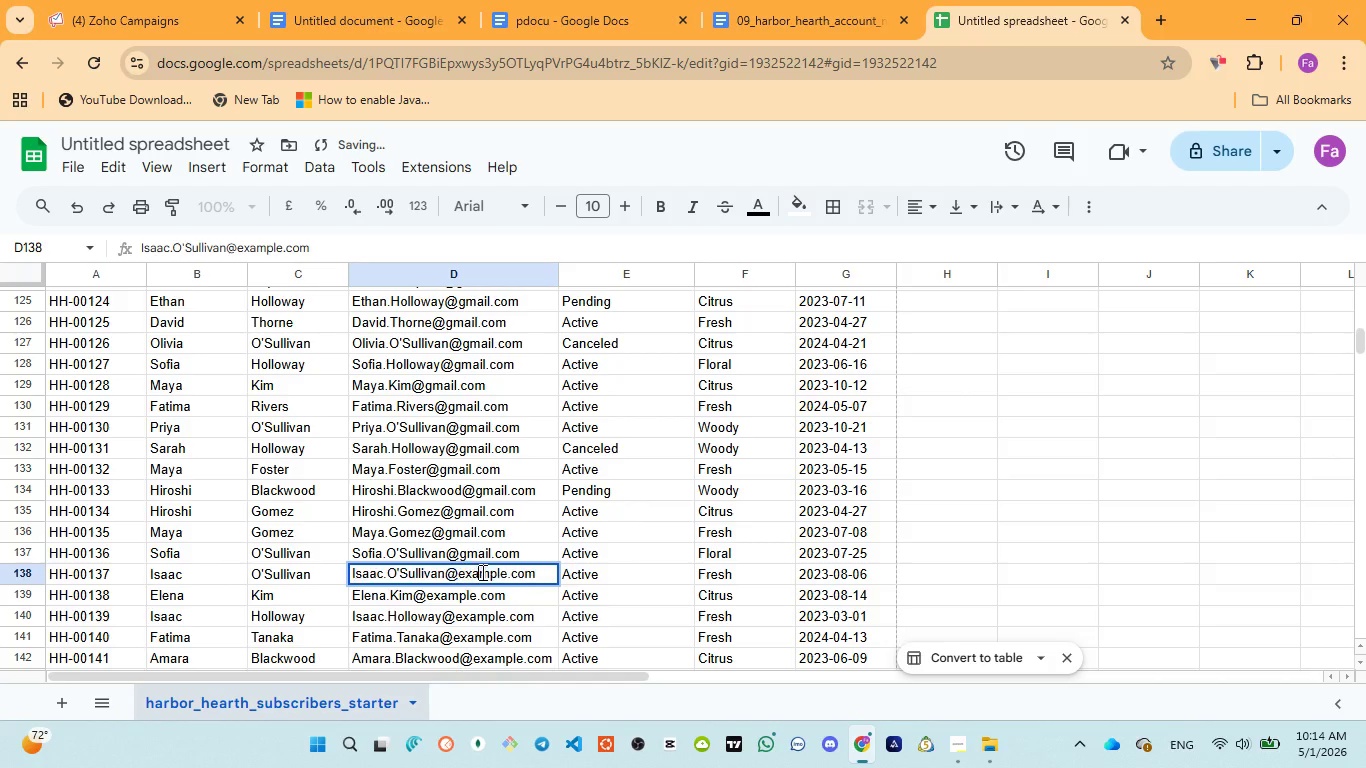 
double_click([481, 572])
 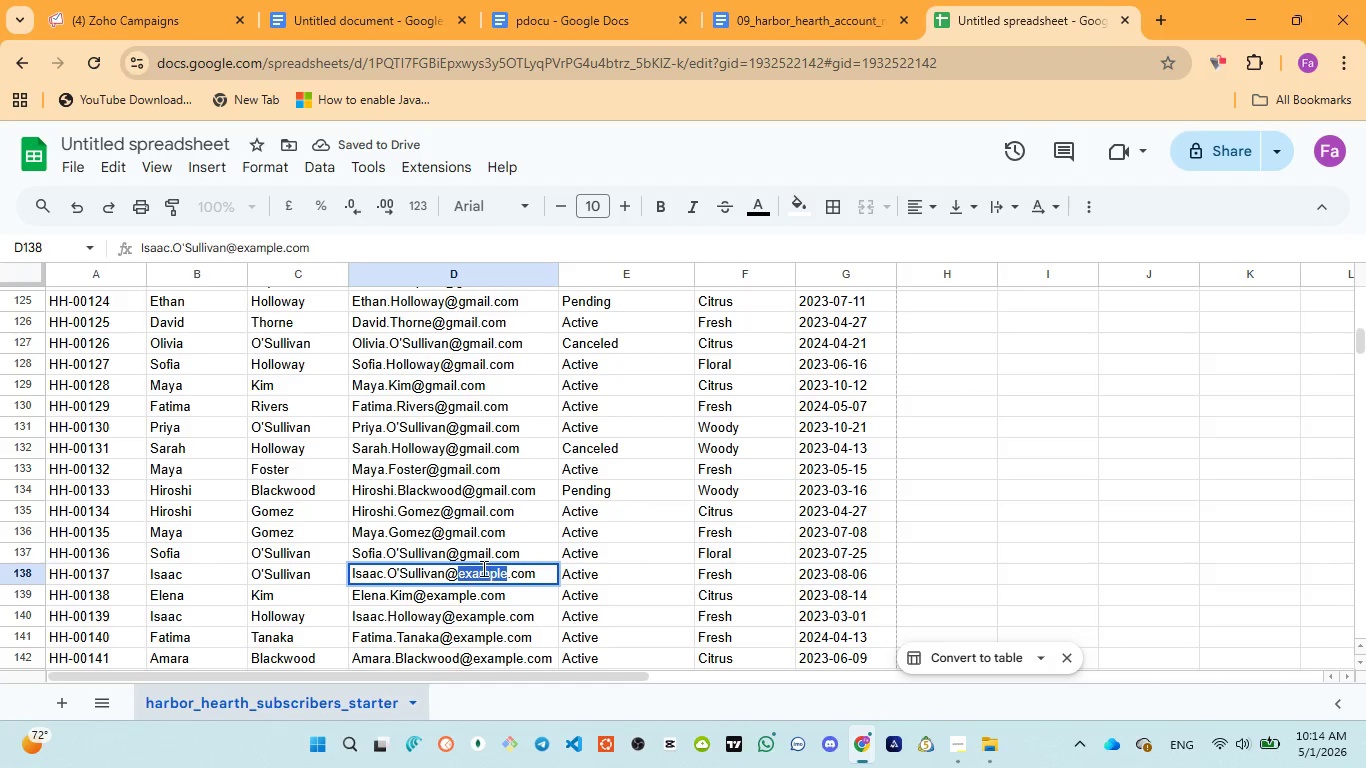 
key(Control+V)
 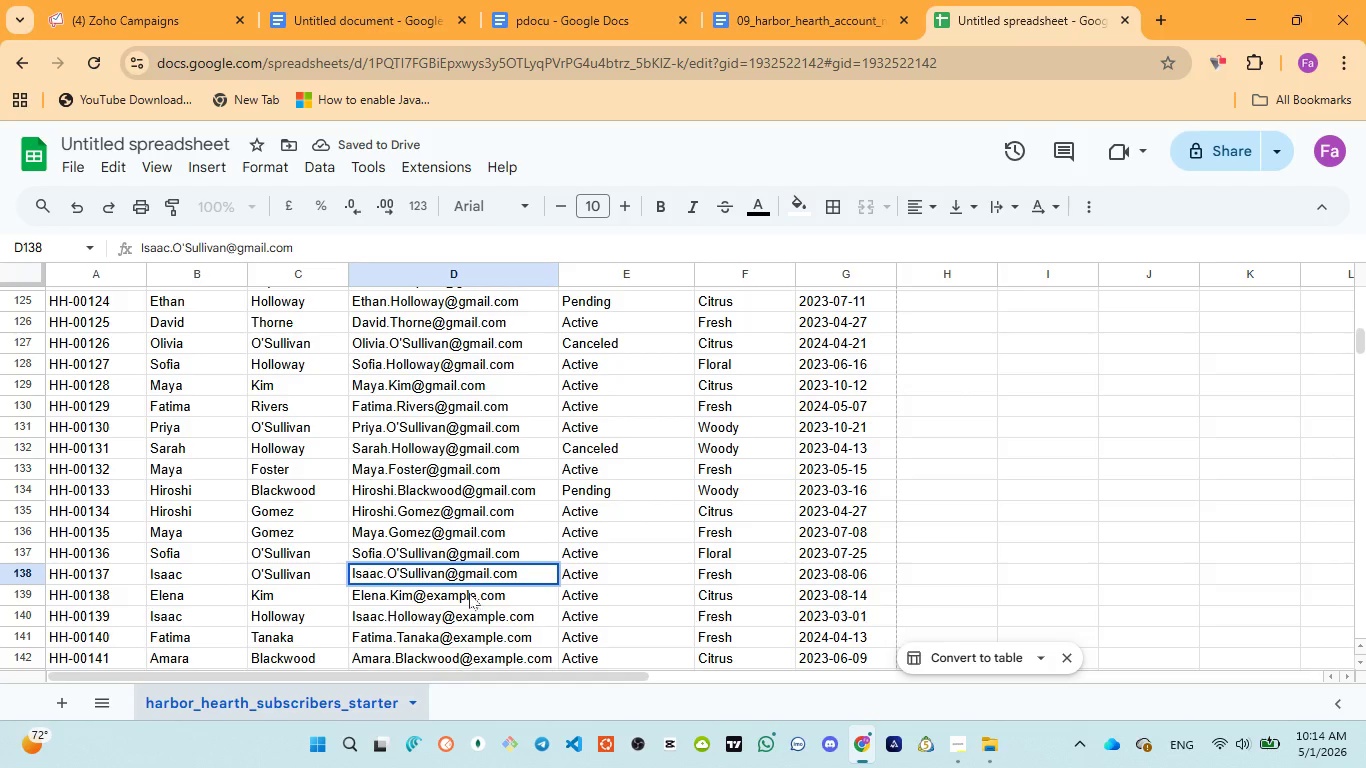 
left_click([458, 592])
 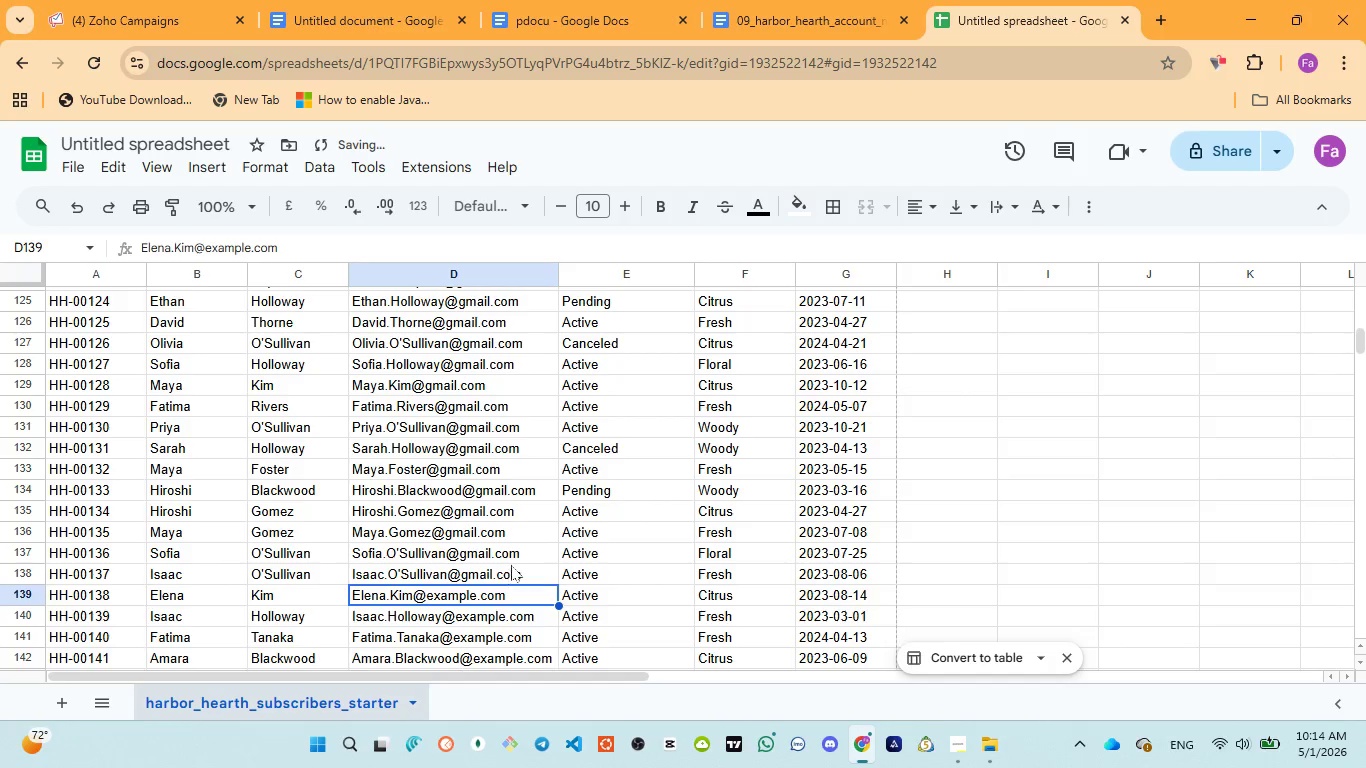 
scroll: coordinate [512, 565], scroll_direction: down, amount: 1.0
 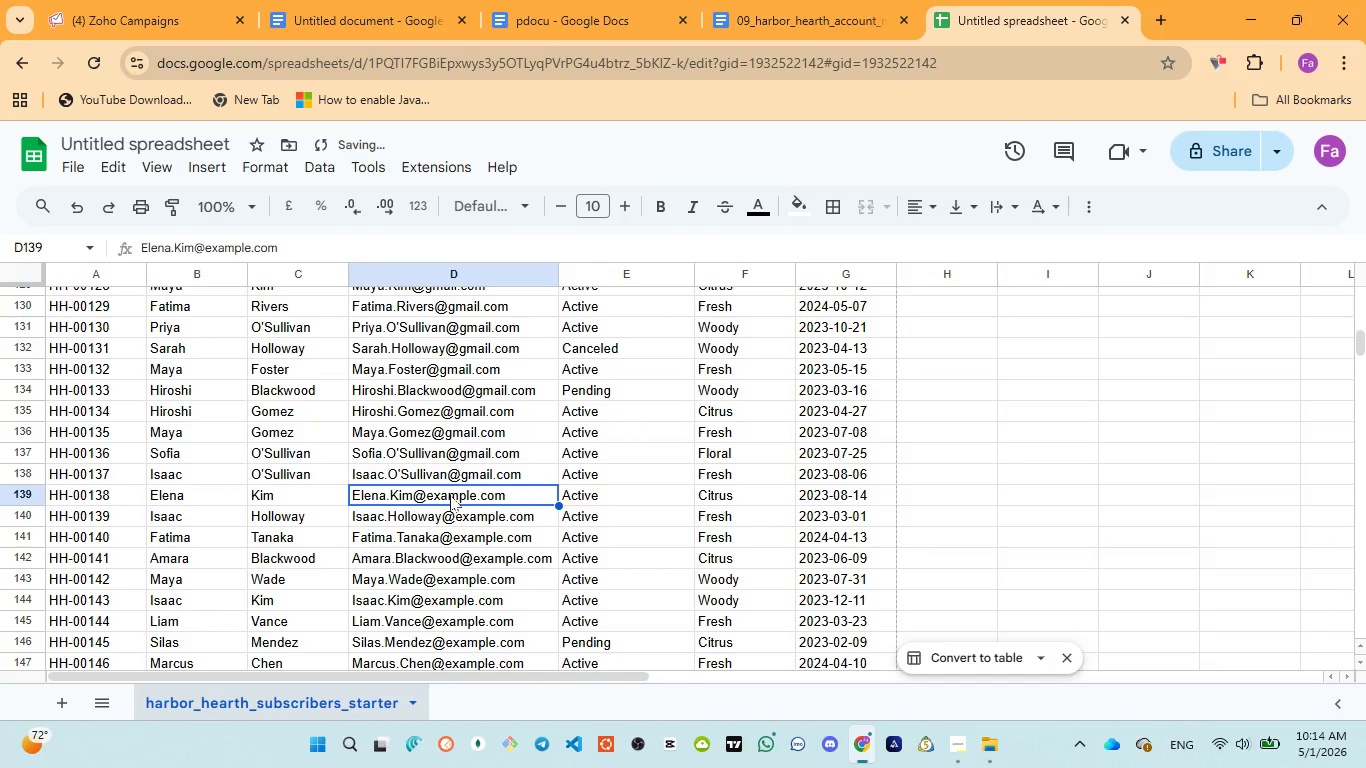 
double_click([450, 495])
 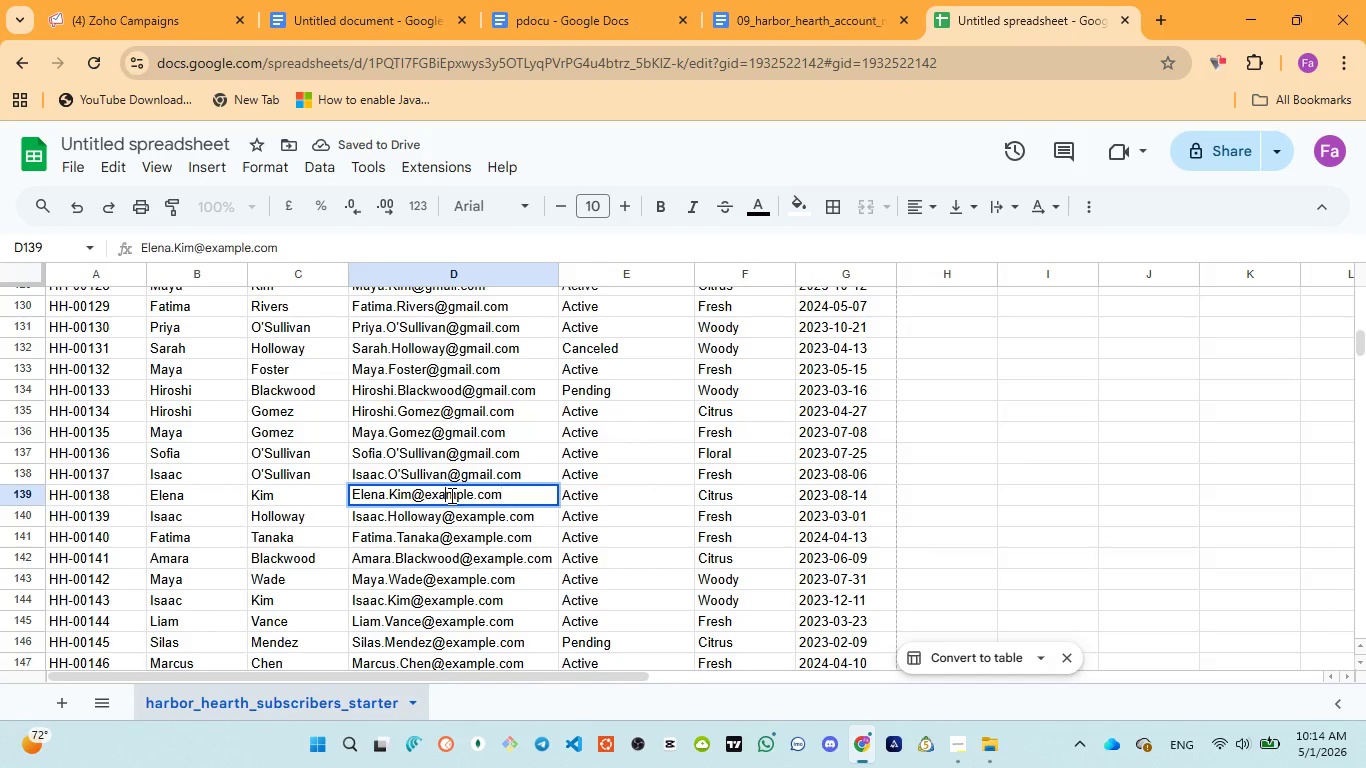 
double_click([450, 495])
 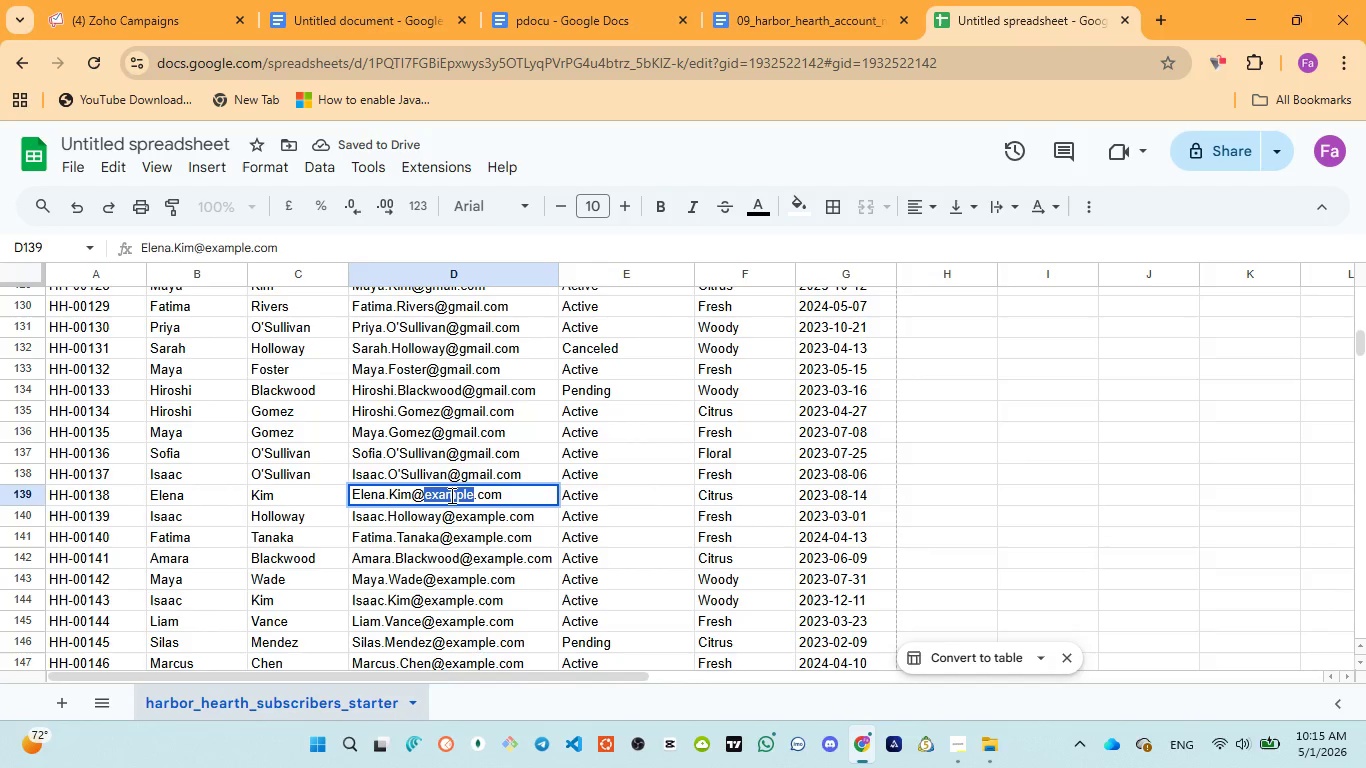 
key(Control+V)
 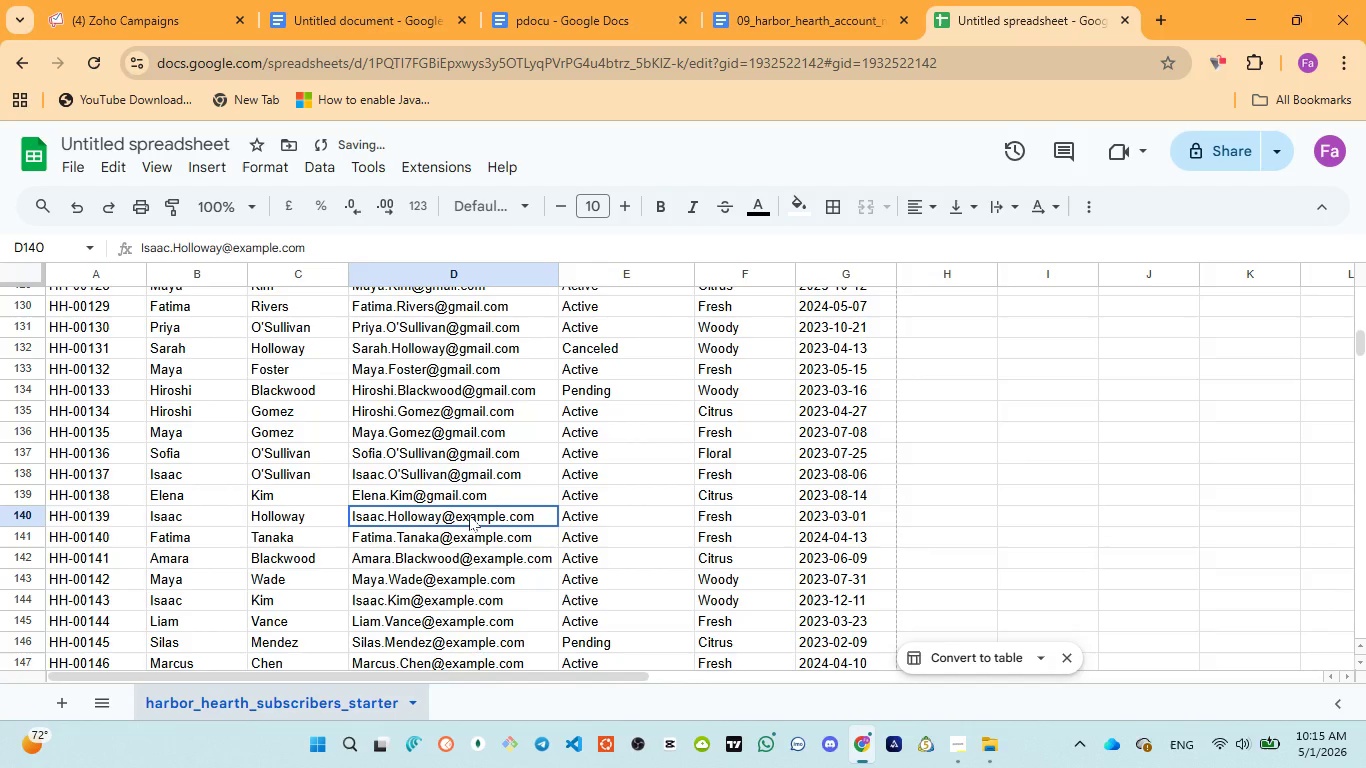 
double_click([469, 515])
 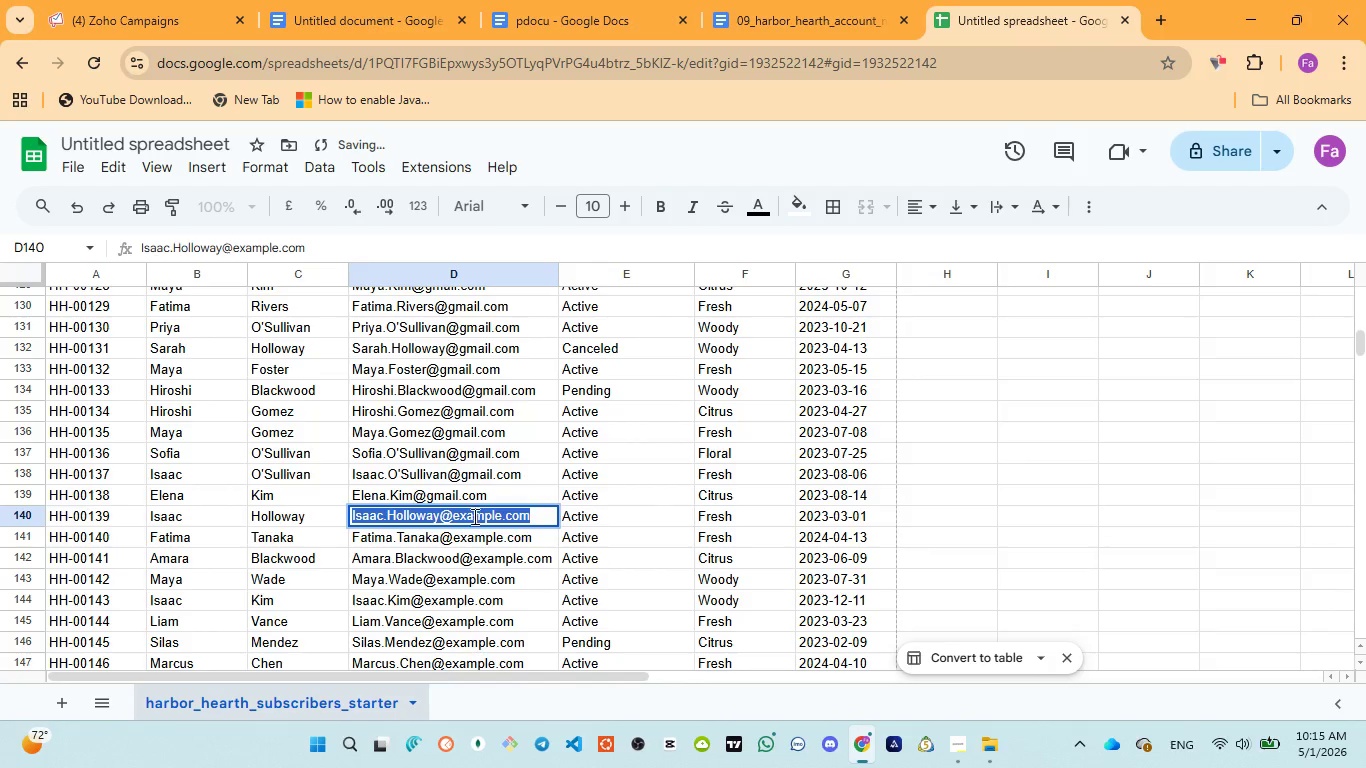 
triple_click([474, 516])
 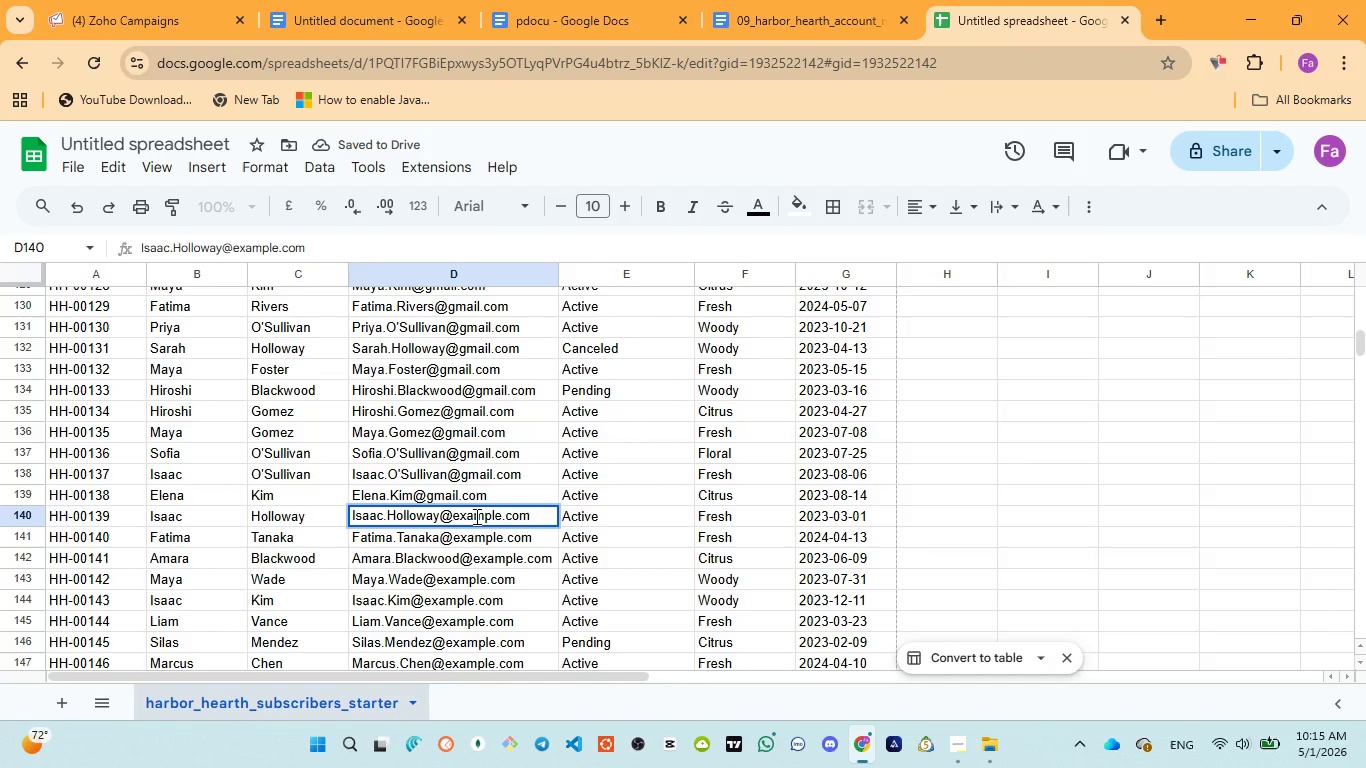 
double_click([475, 516])
 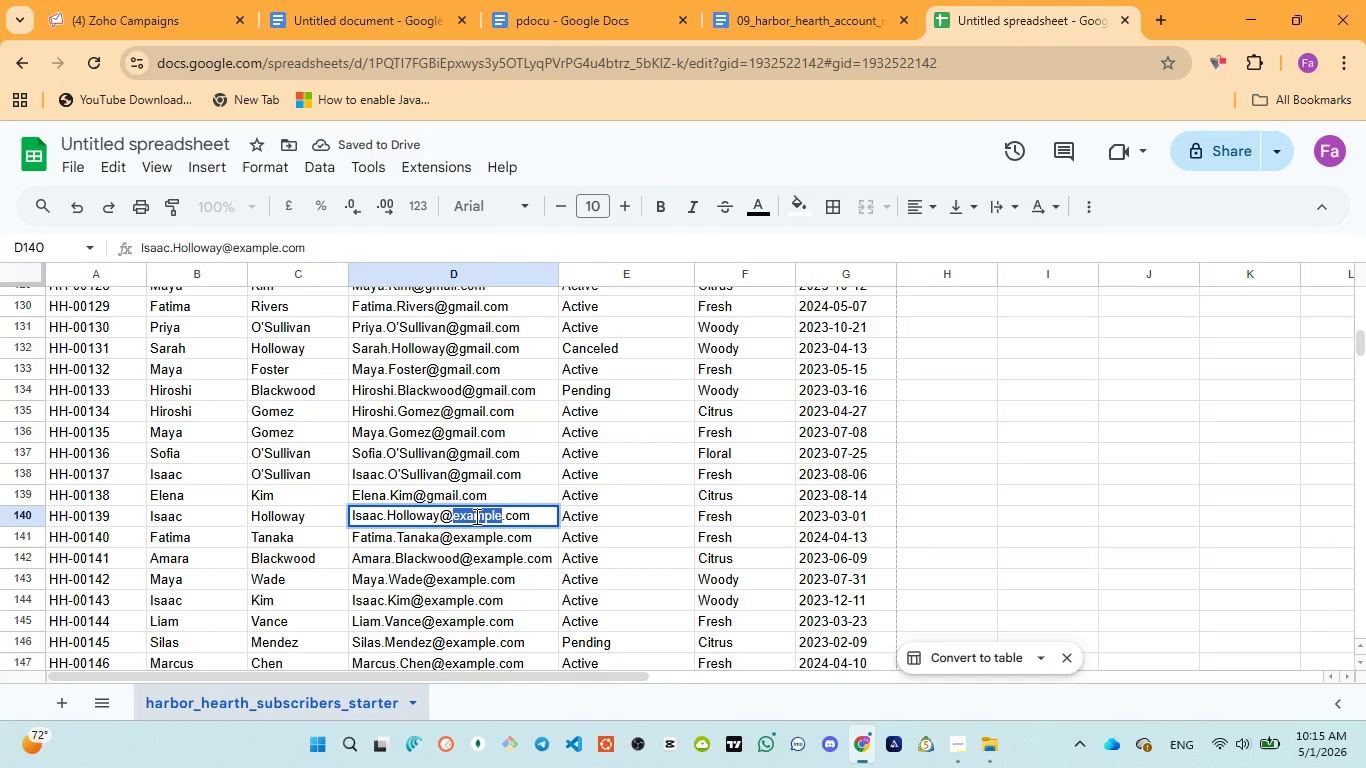 
key(Control+V)
 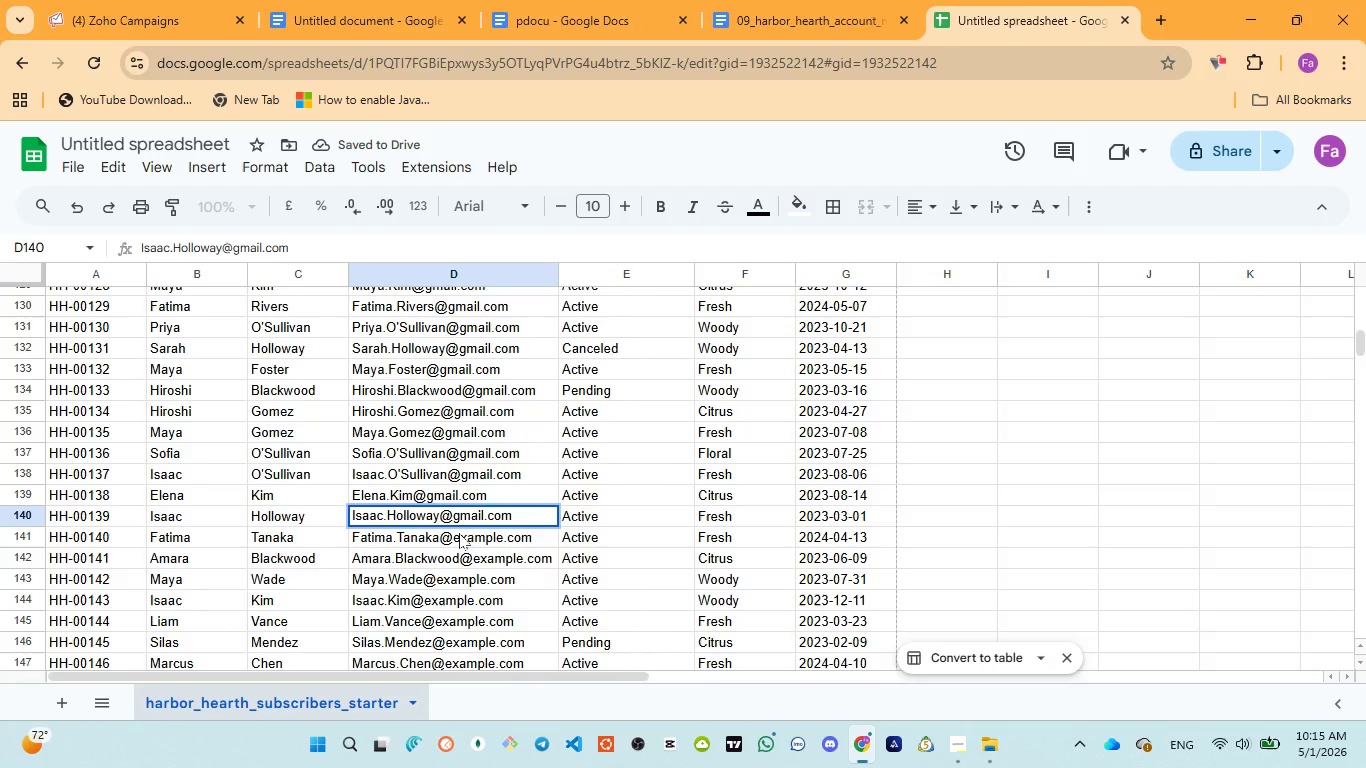 
left_click([459, 535])
 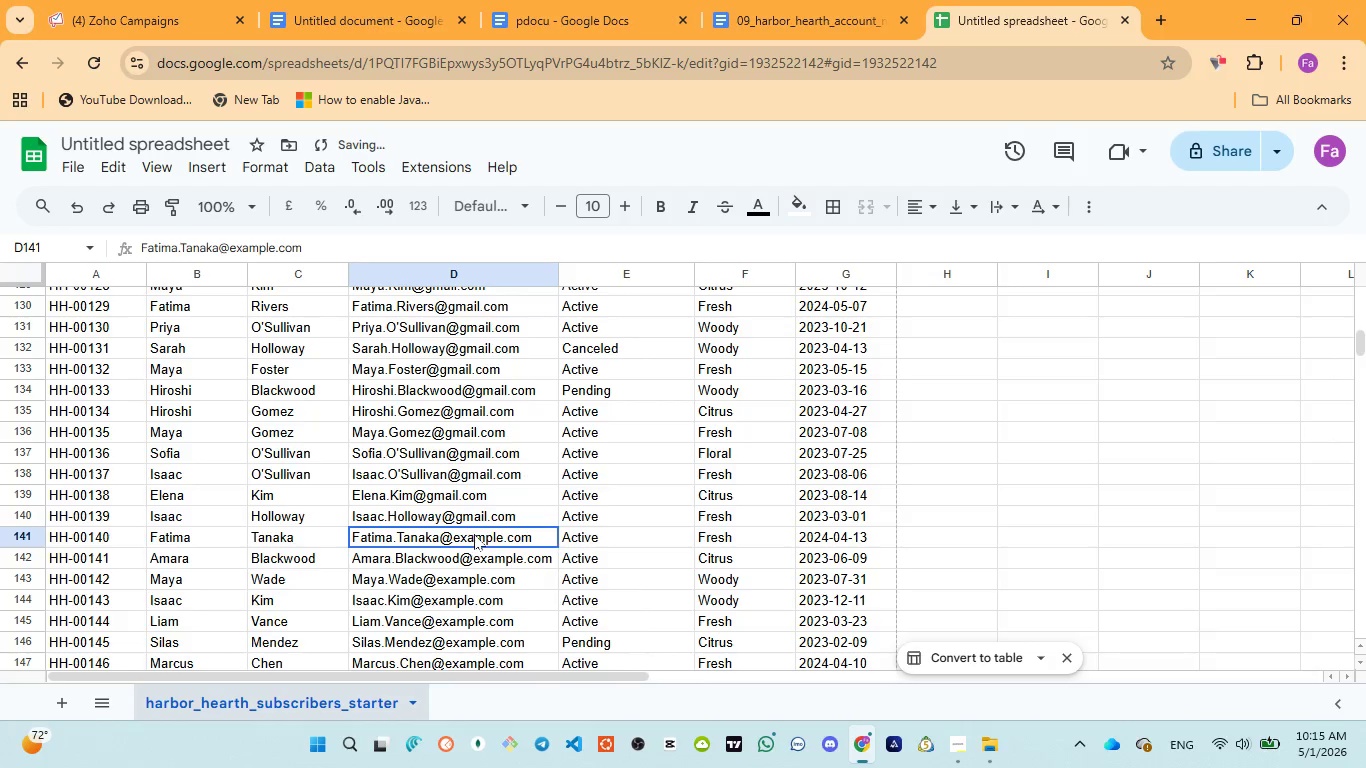 
double_click([474, 534])
 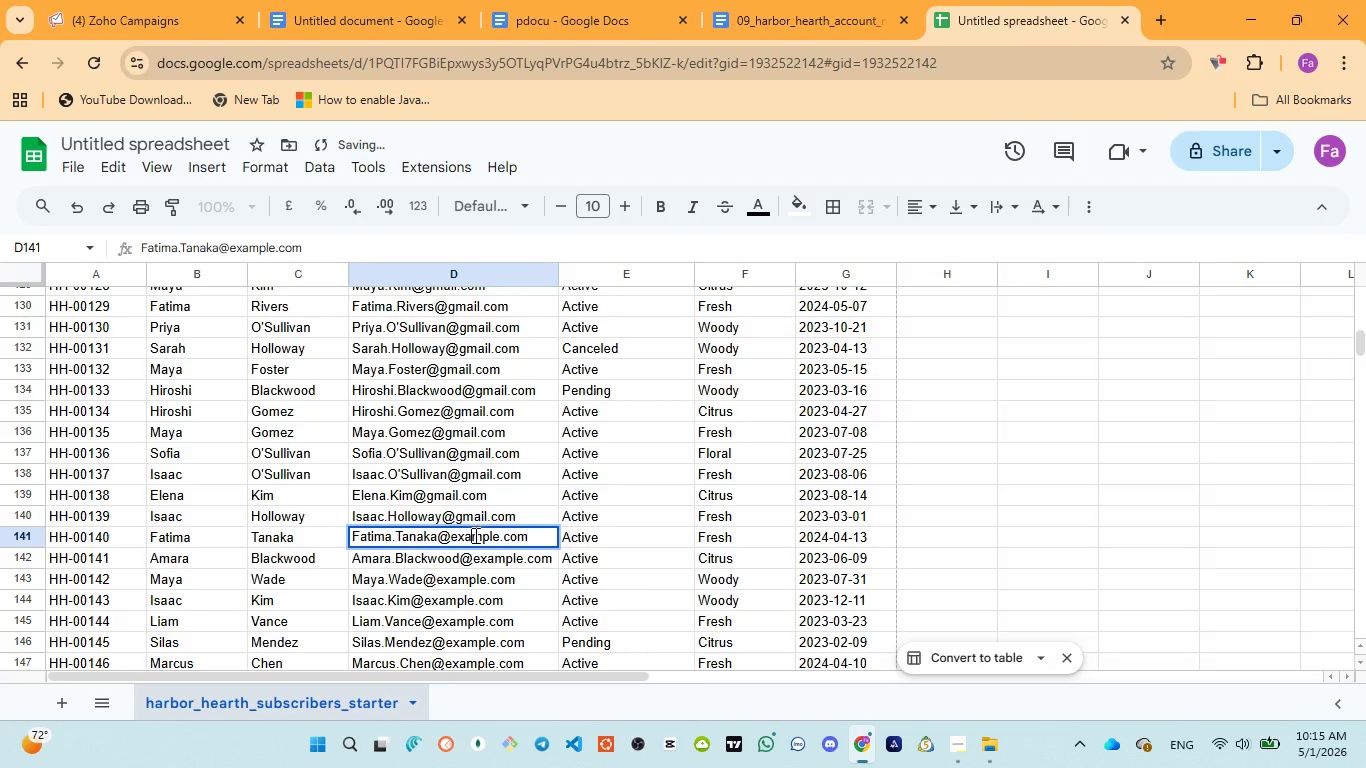 
triple_click([474, 535])
 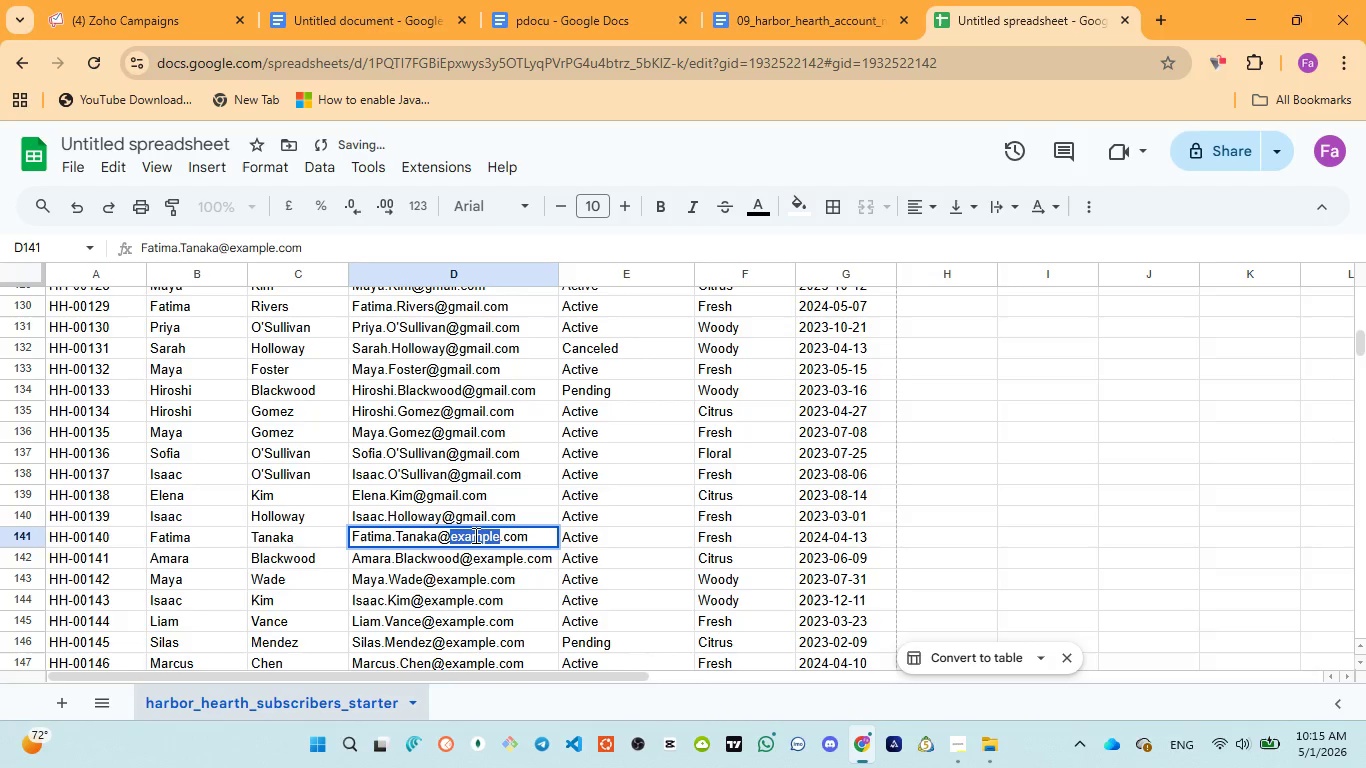 
triple_click([474, 535])
 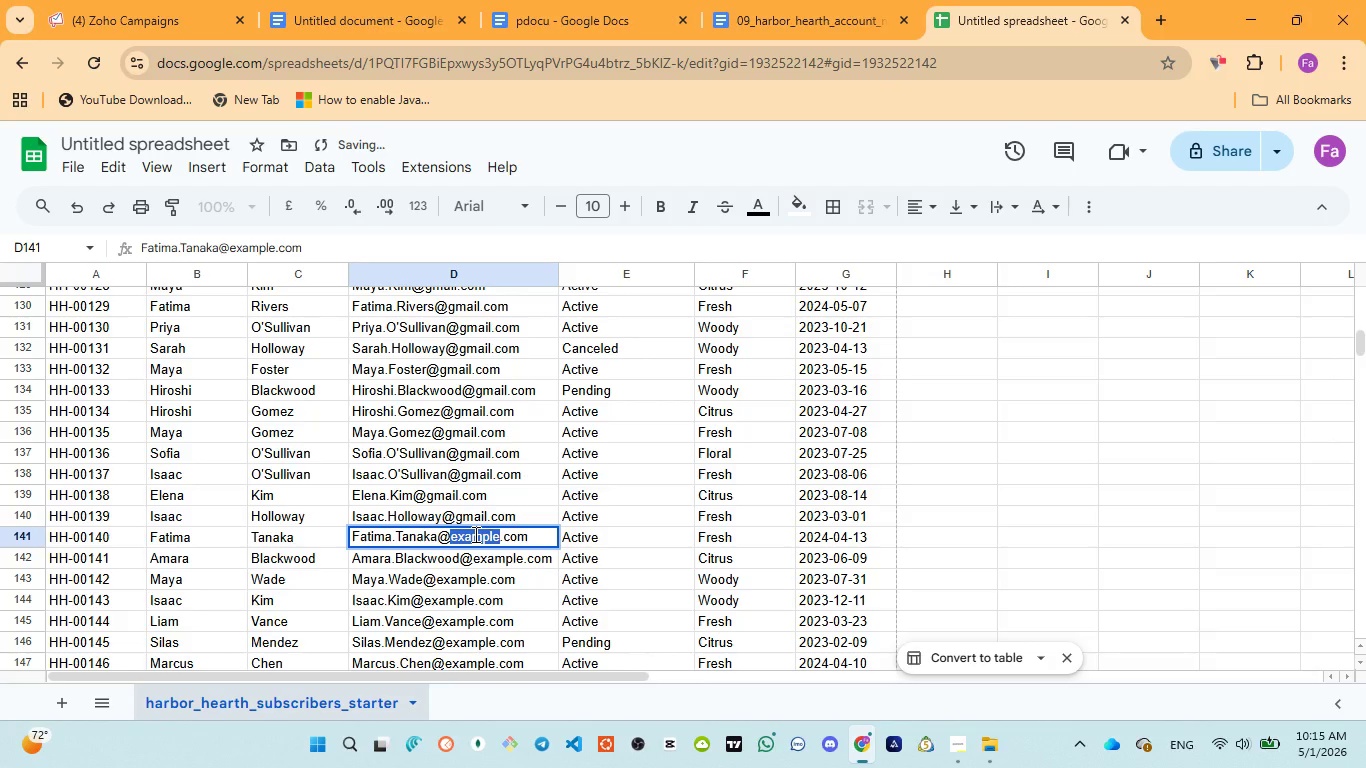 
key(Control+V)
 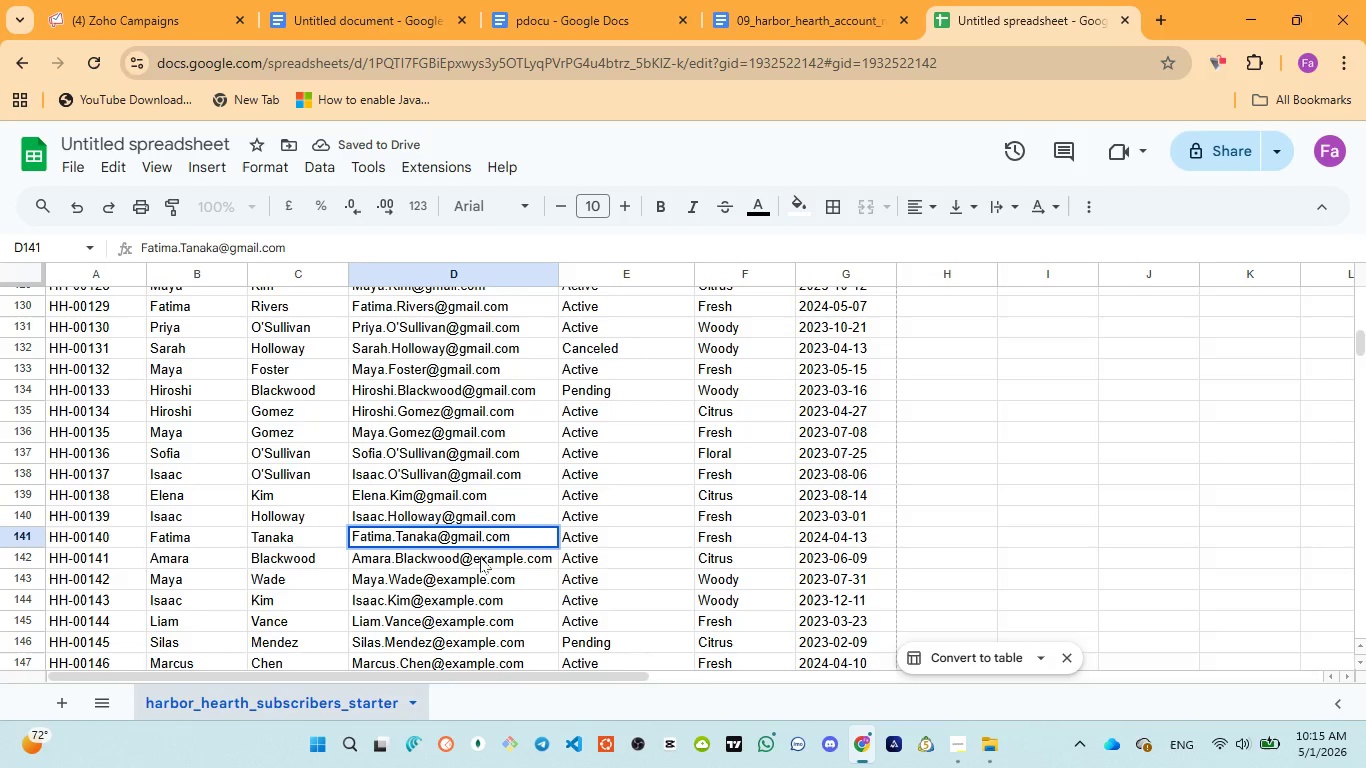 
left_click([483, 560])
 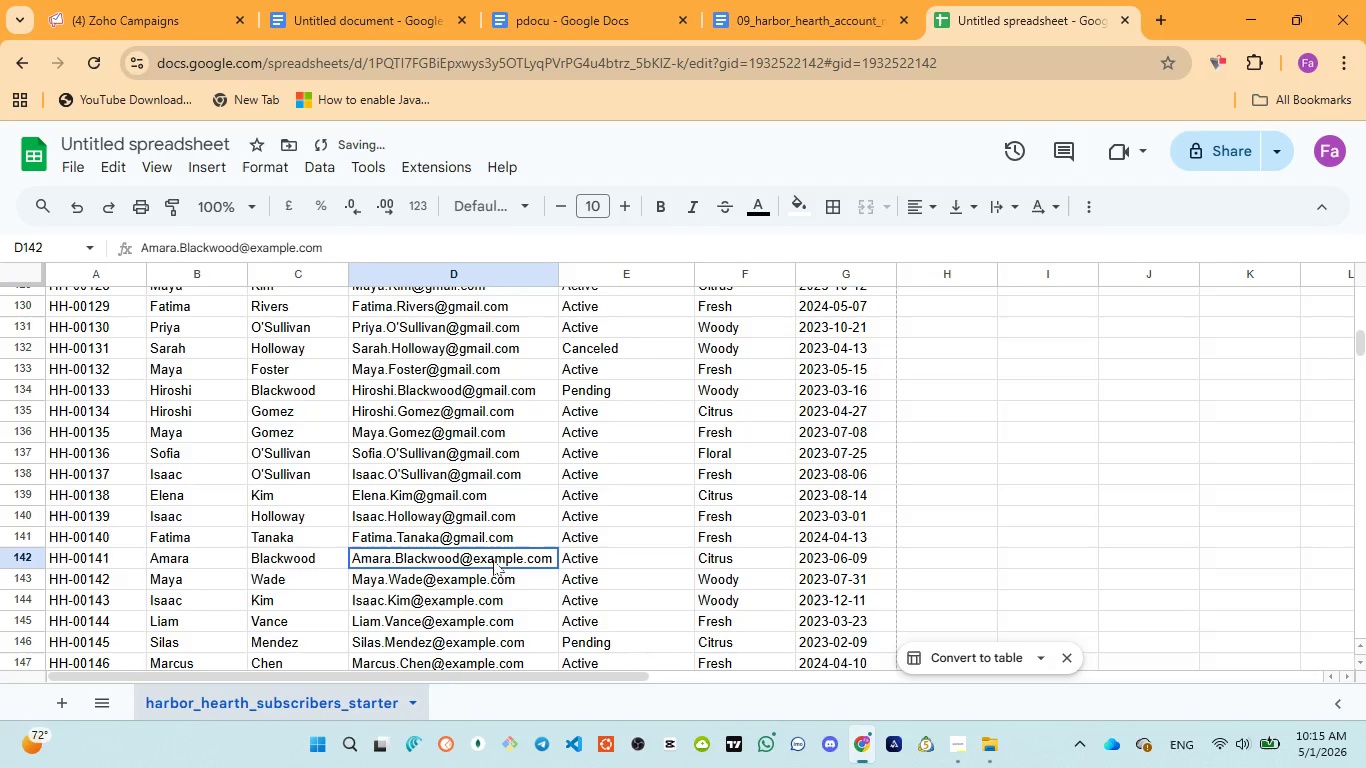 
triple_click([493, 560])
 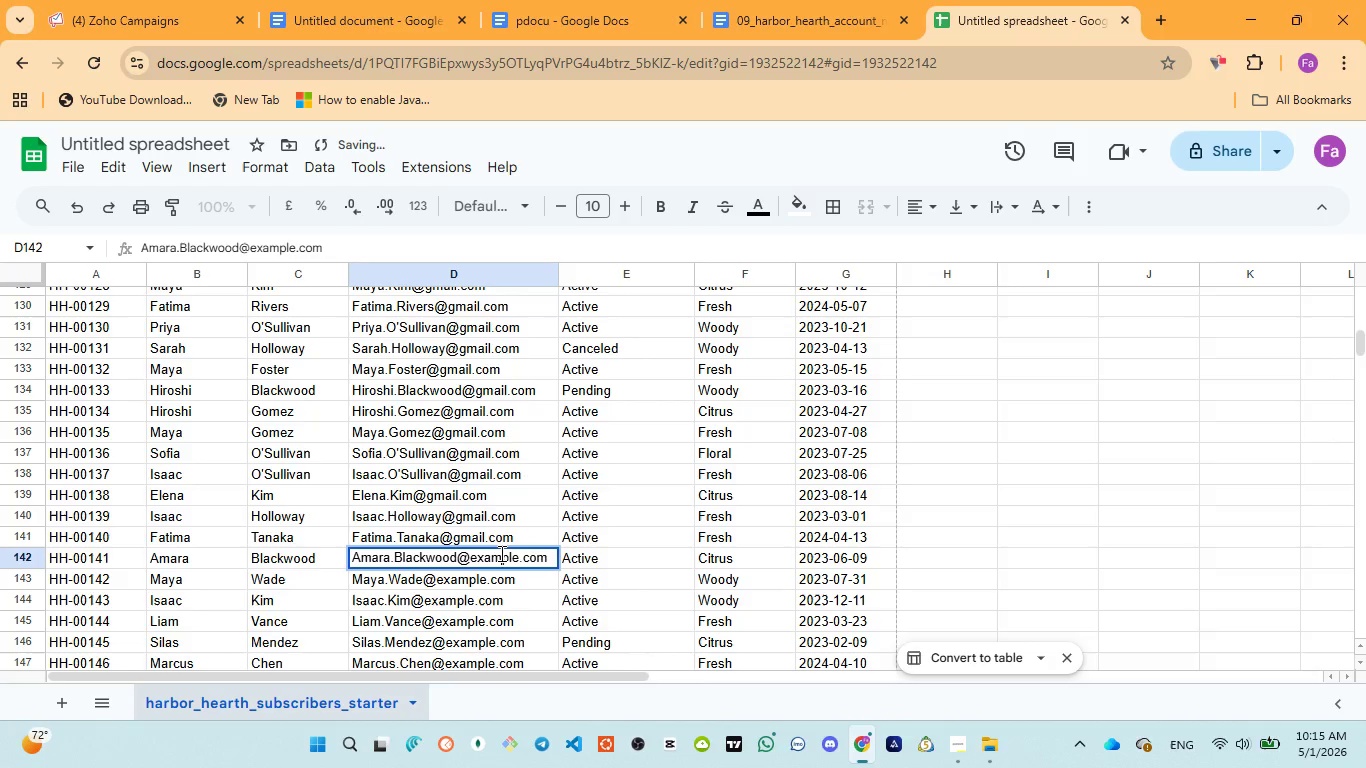 
double_click([500, 553])
 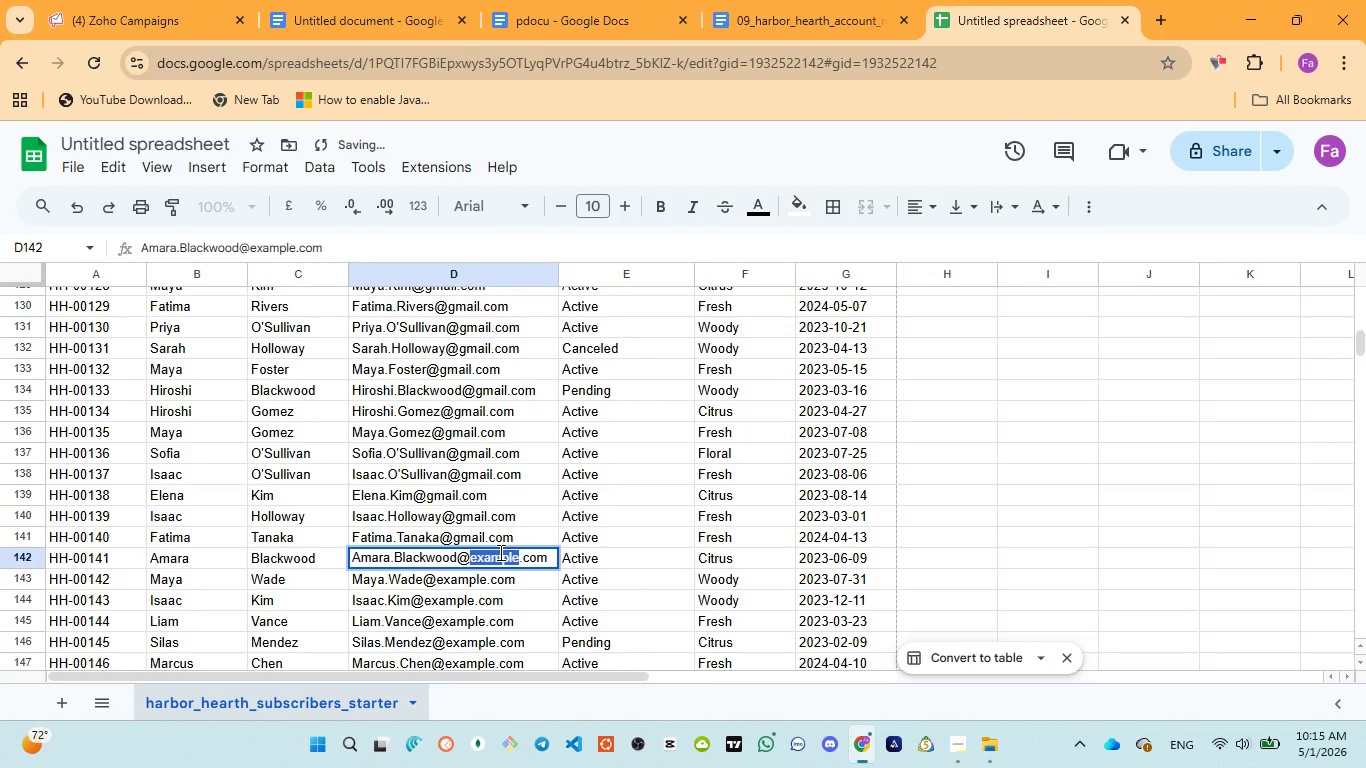 
key(Control+V)
 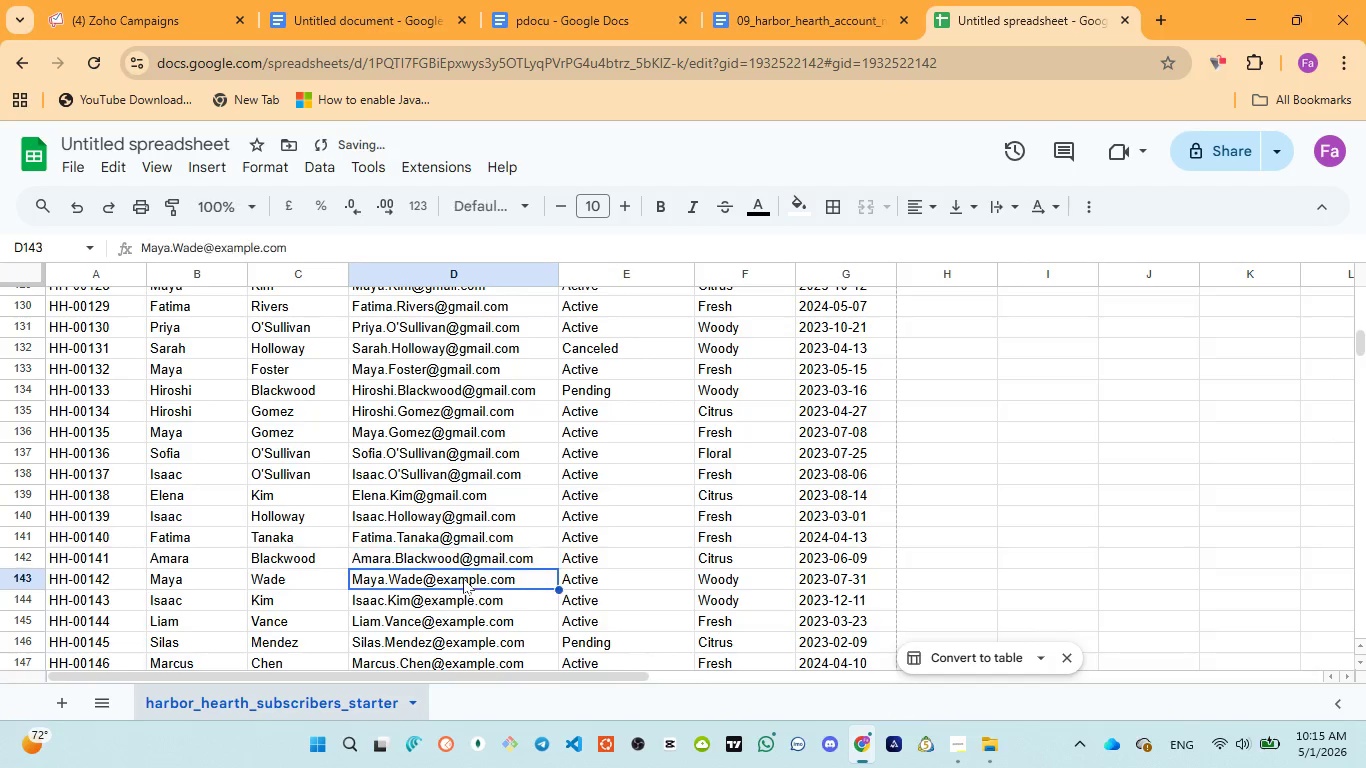 
double_click([456, 578])
 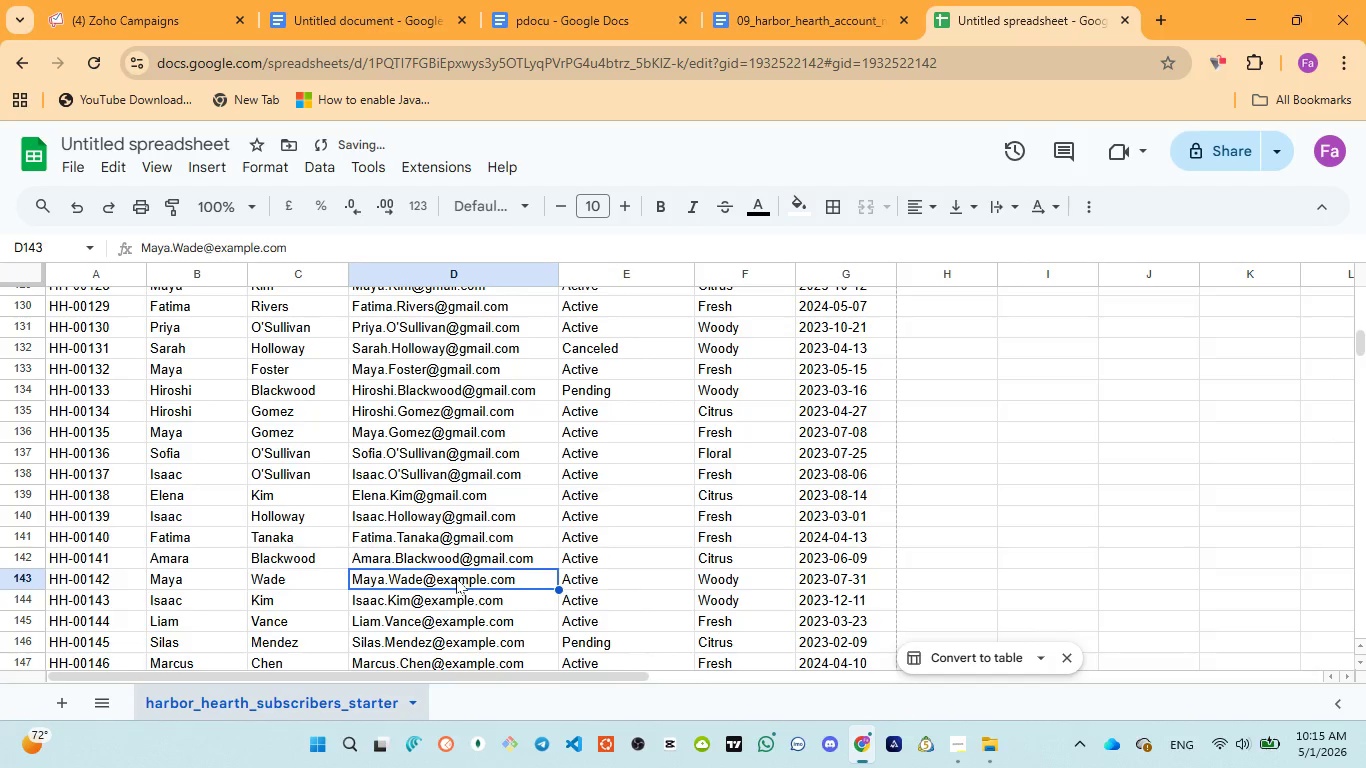 
triple_click([456, 578])
 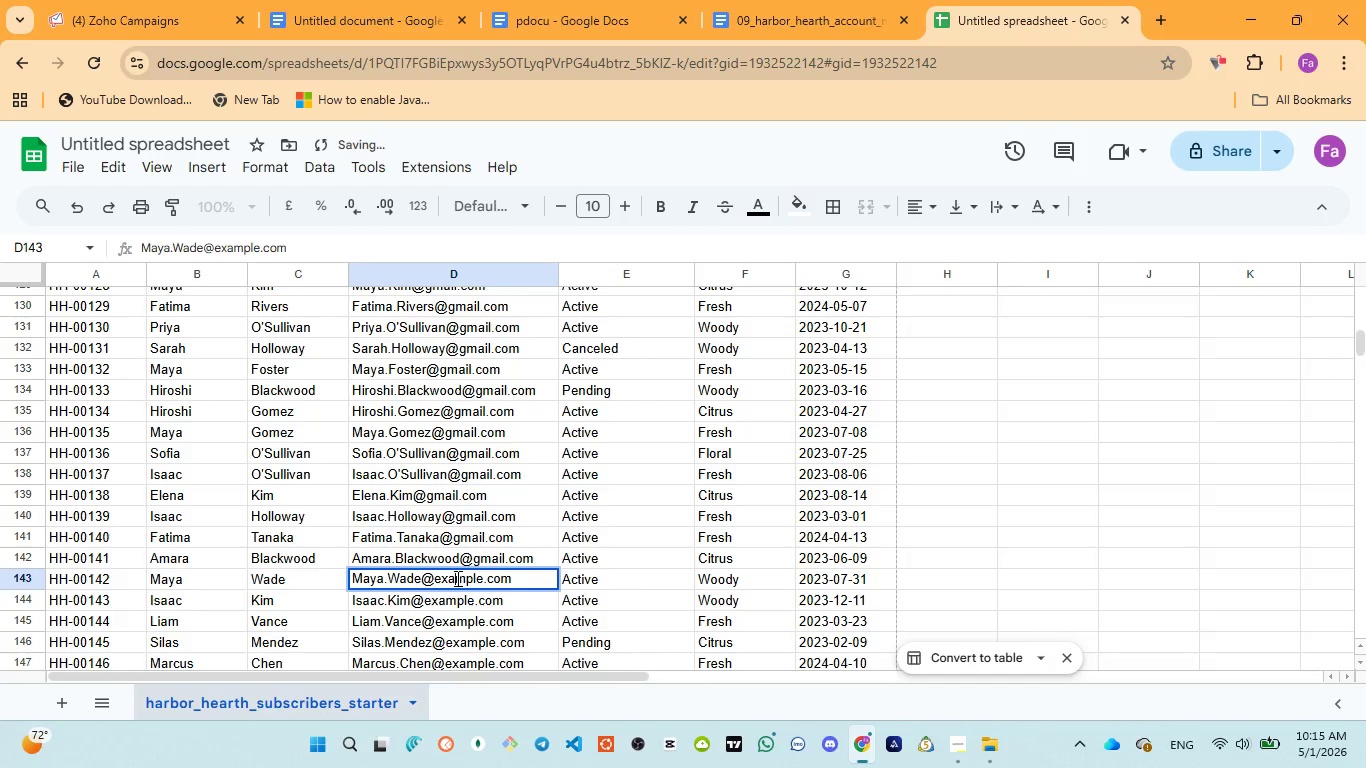 
double_click([456, 578])
 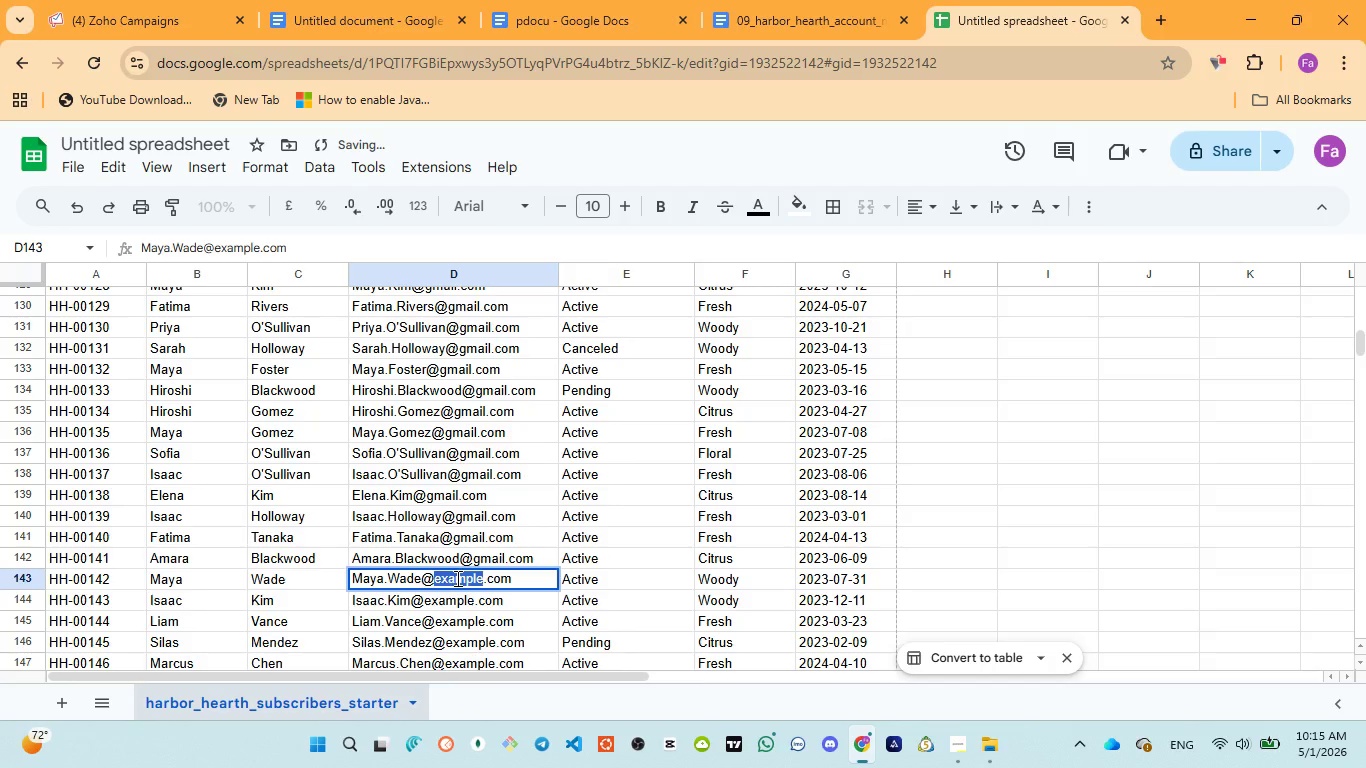 
key(Control+V)
 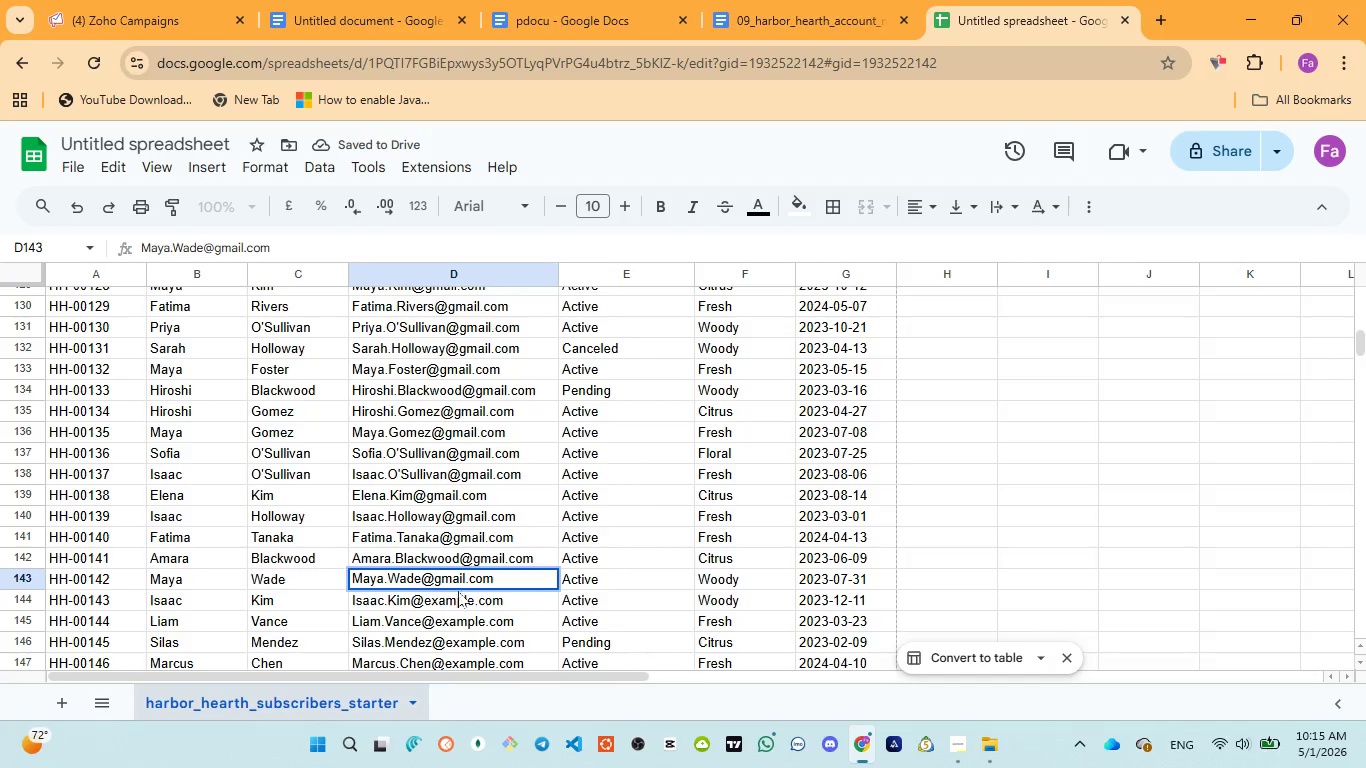 
left_click([455, 595])
 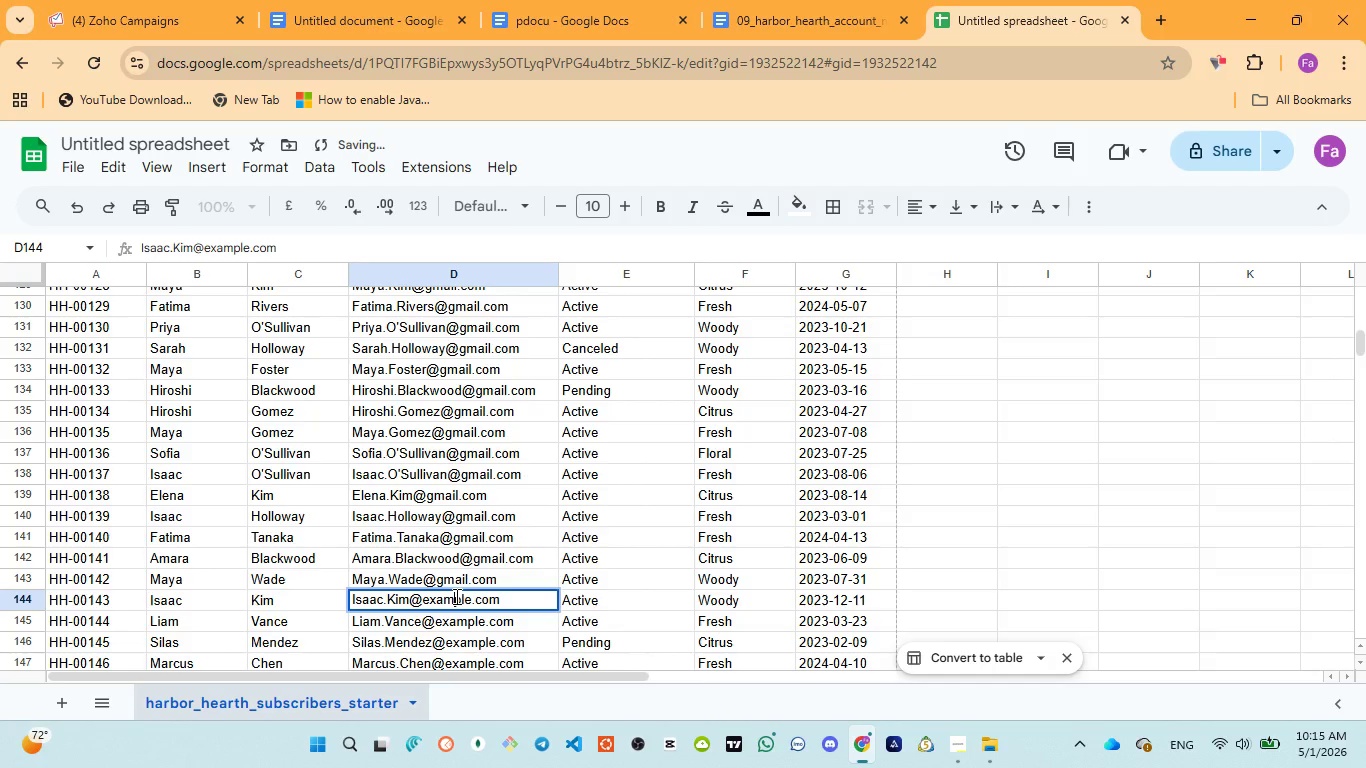 
double_click([455, 596])
 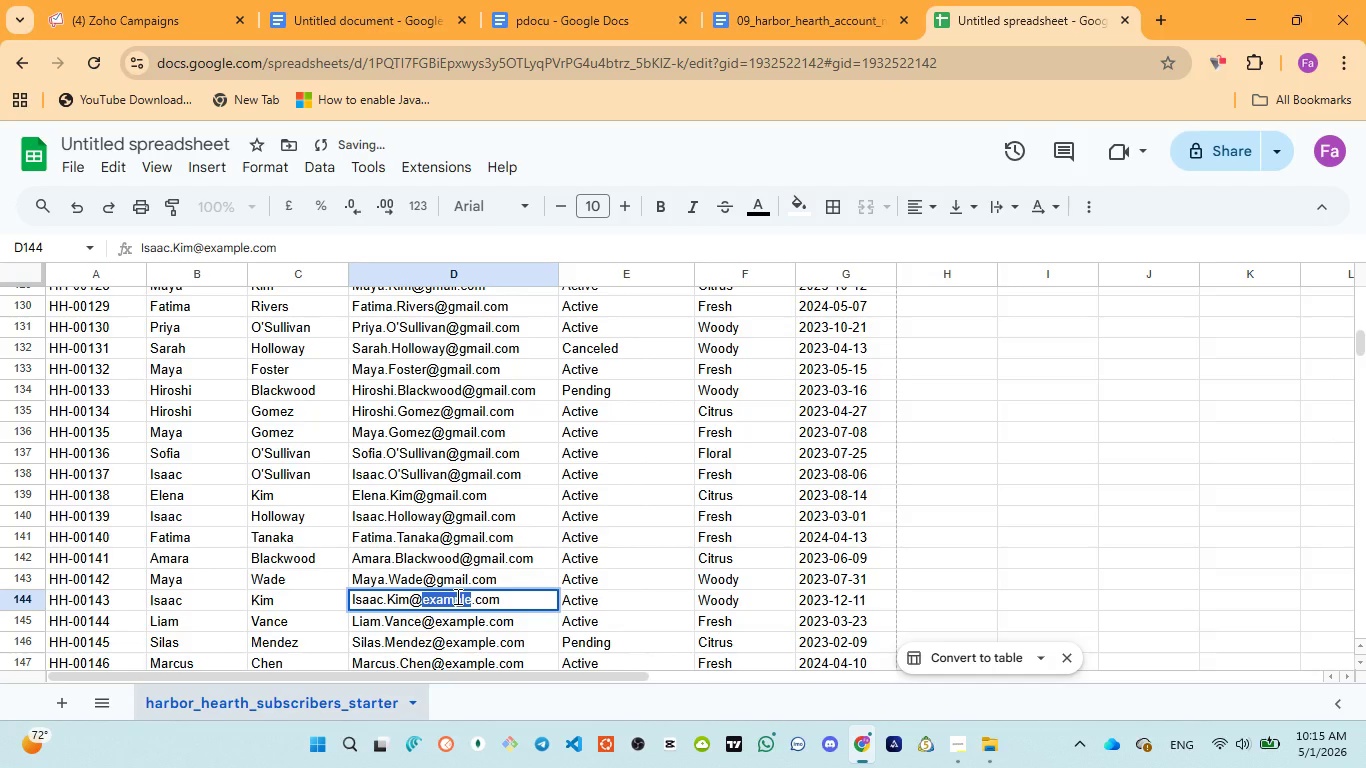 
key(Control+V)
 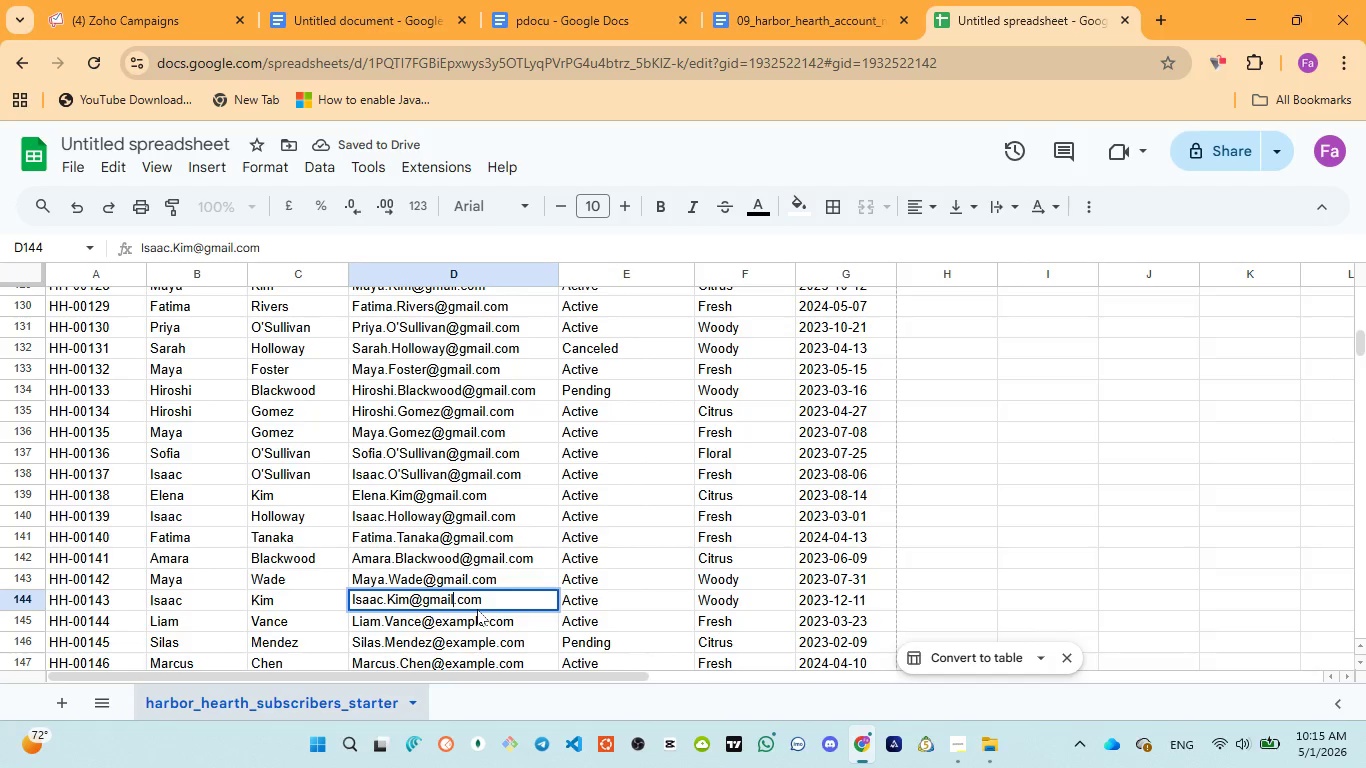 
scroll: coordinate [477, 613], scroll_direction: down, amount: 1.0
 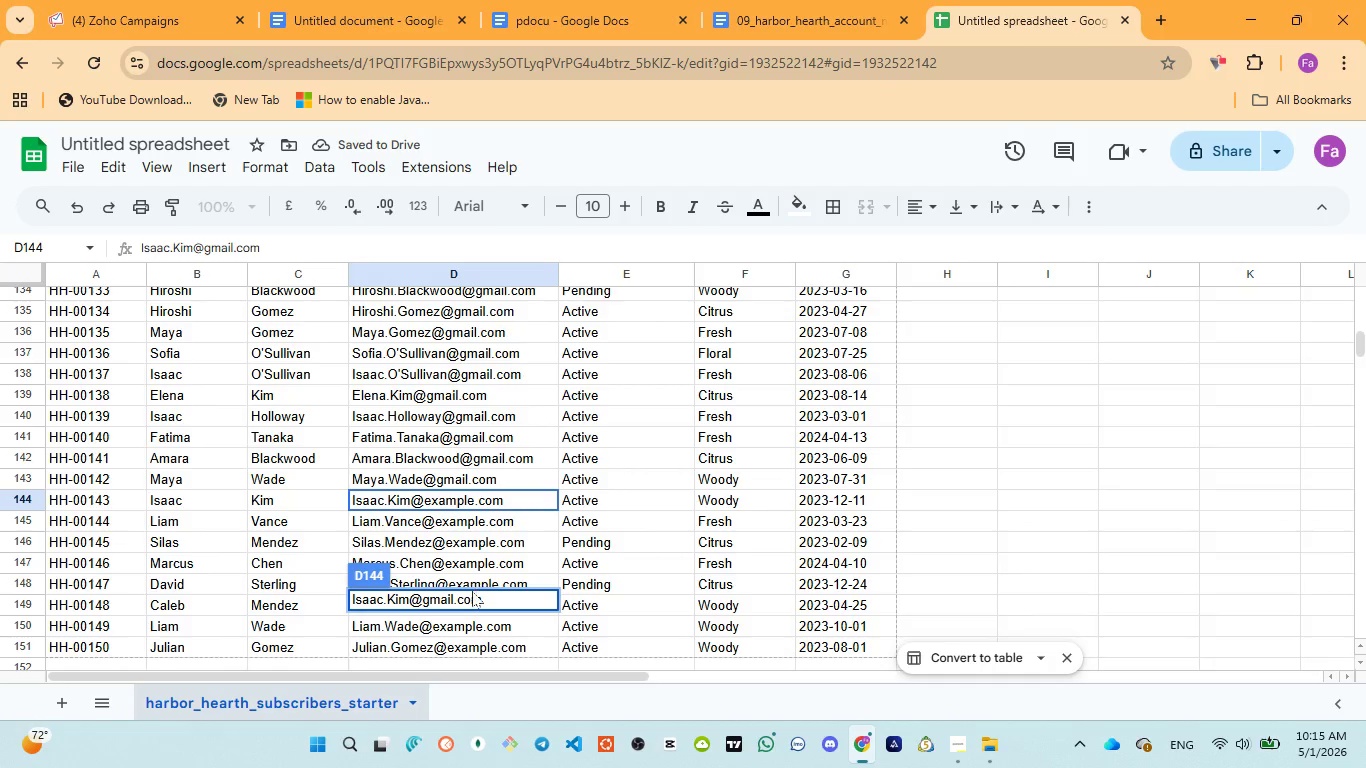 
scroll: coordinate [472, 591], scroll_direction: up, amount: 1.0
 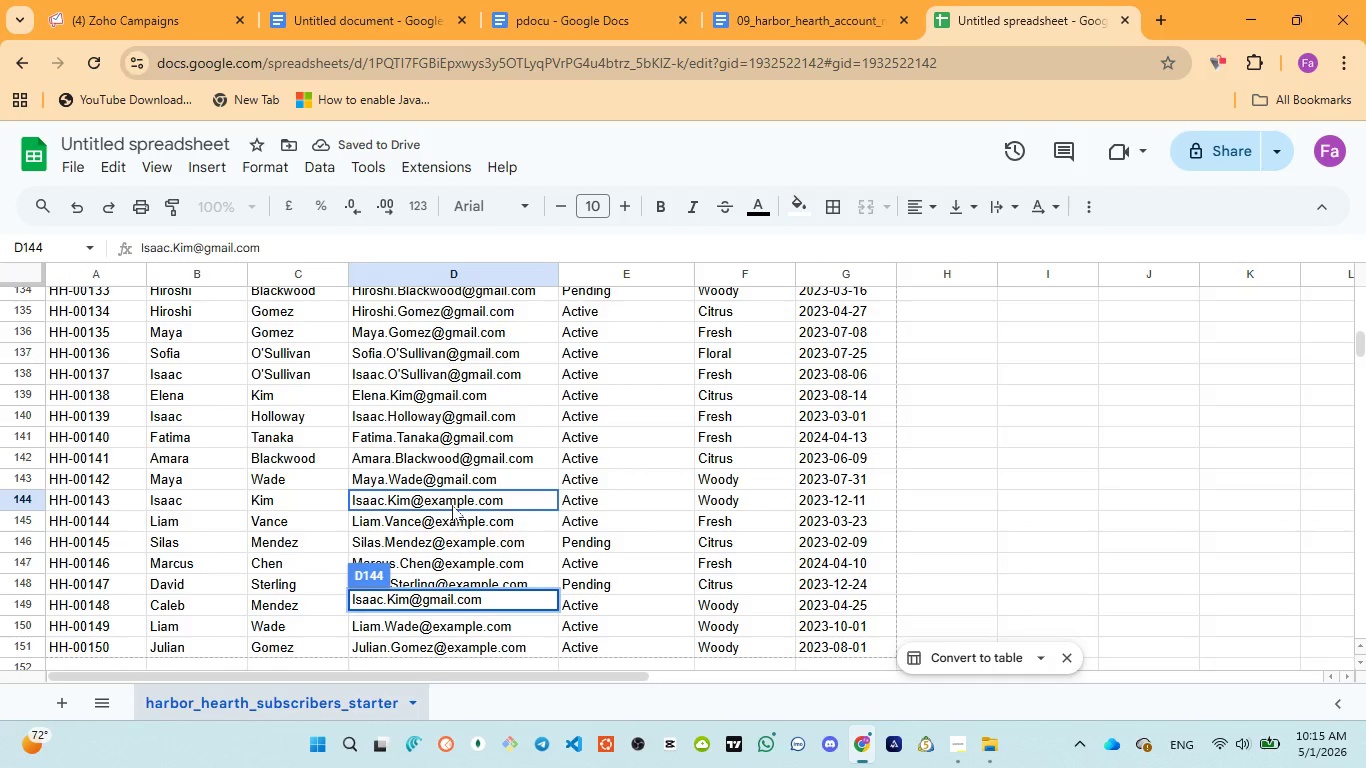 
left_click([452, 502])
 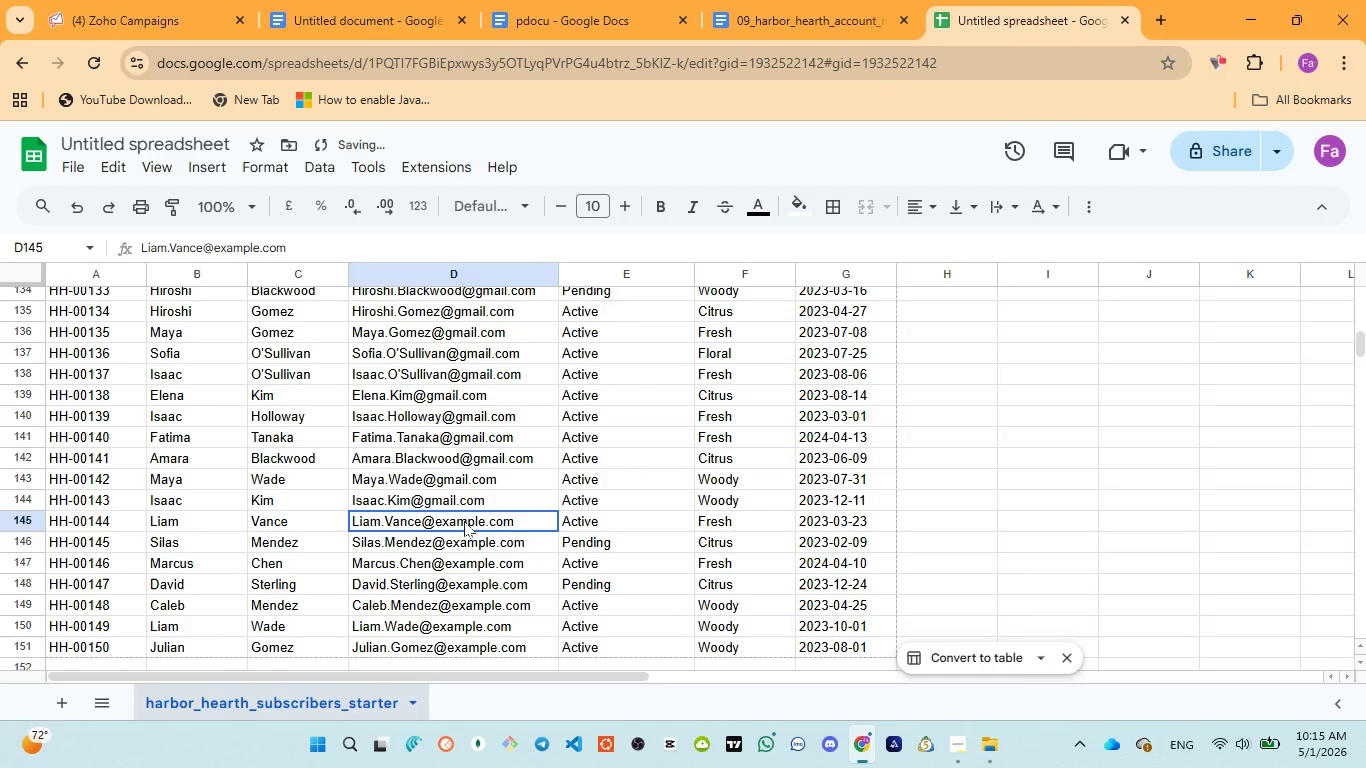 
double_click([464, 521])
 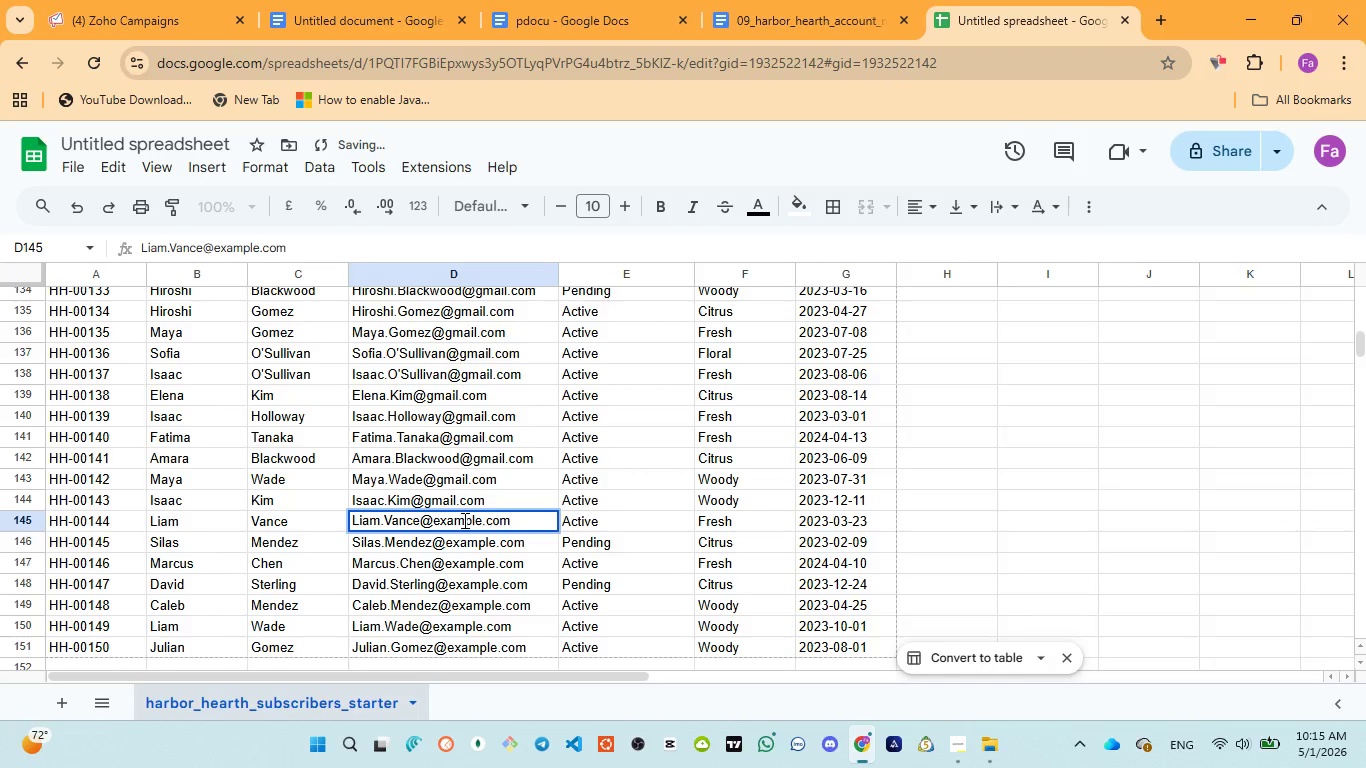 
double_click([463, 520])
 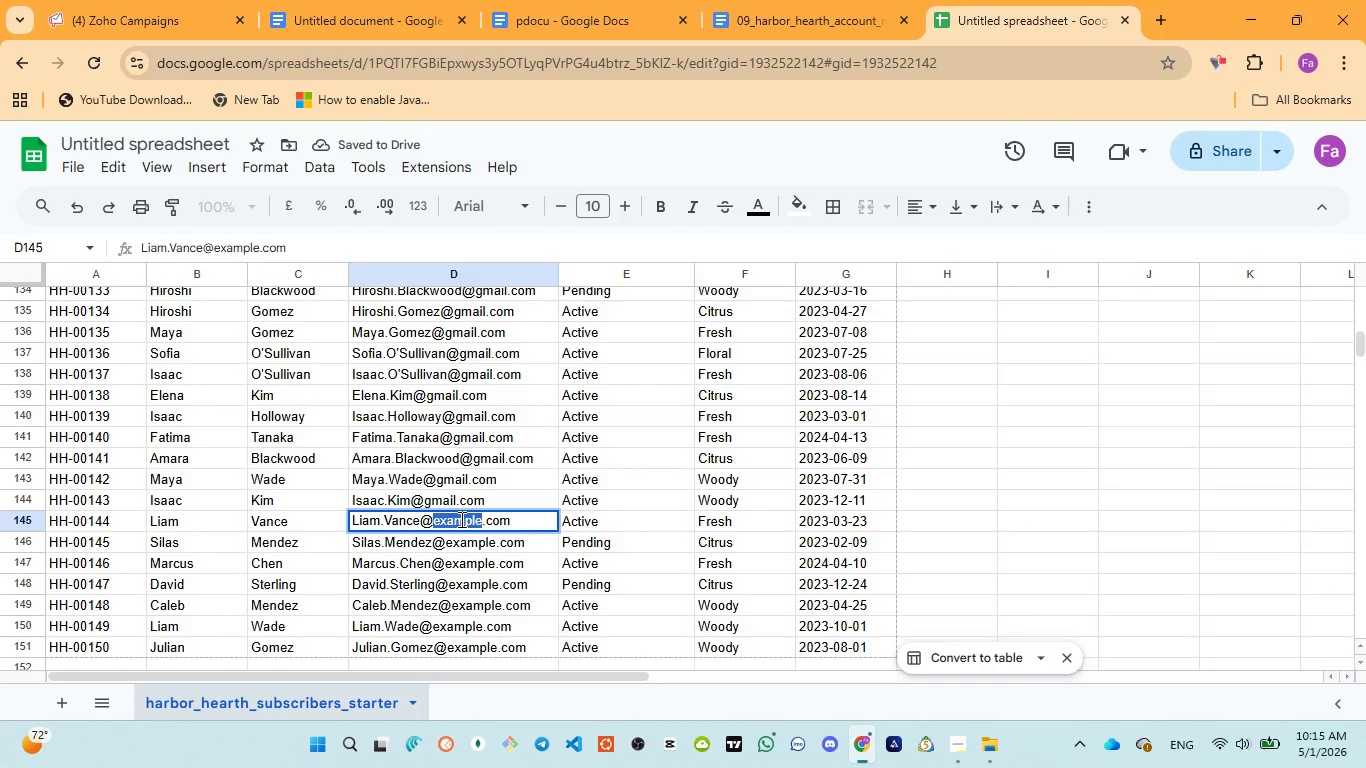 
key(Control+V)
 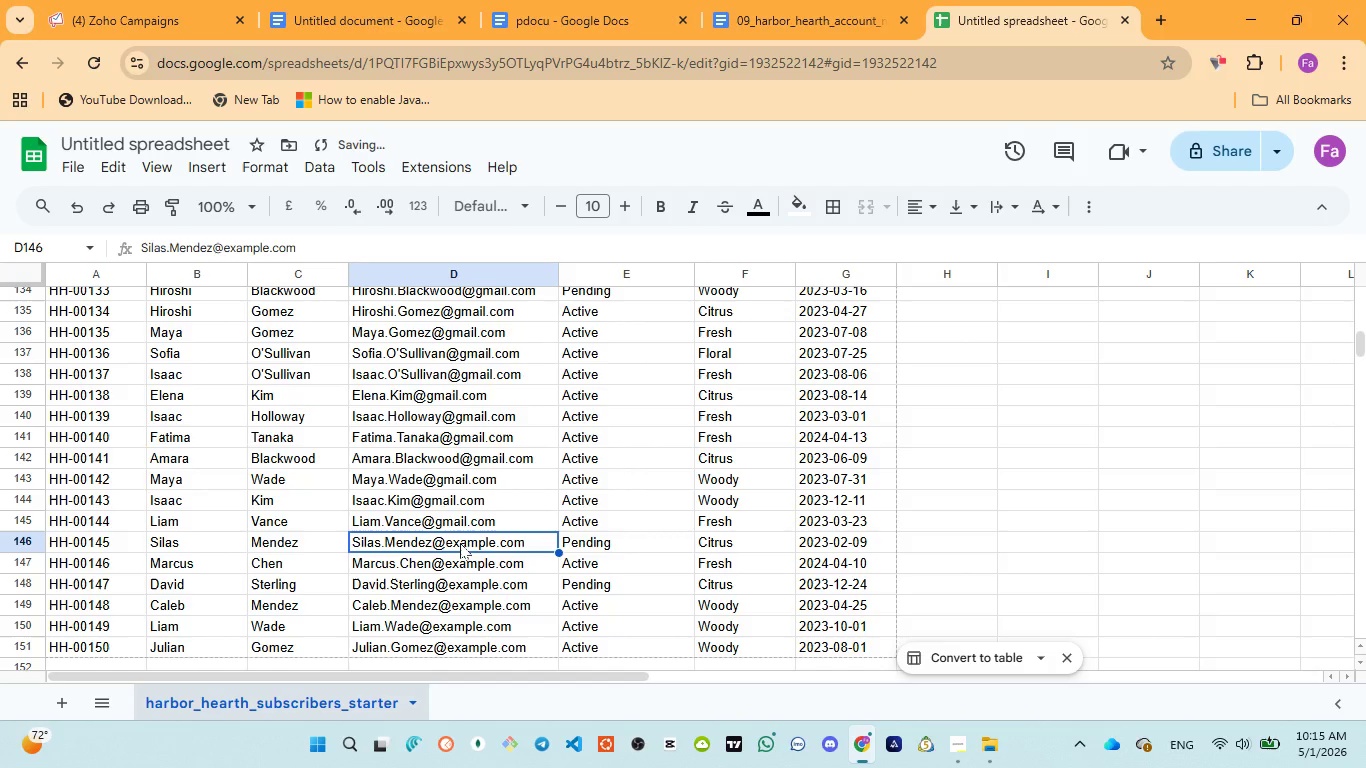 
double_click([460, 543])
 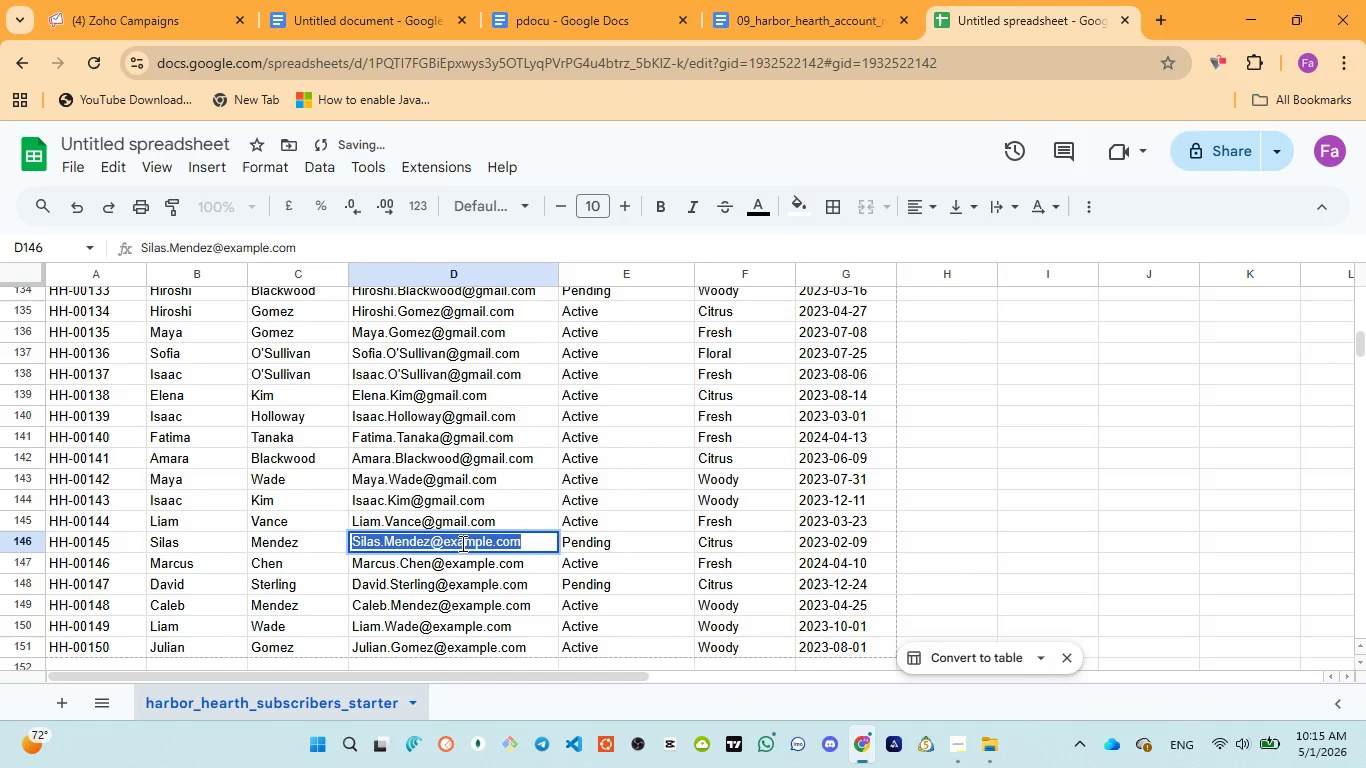 
triple_click([461, 543])
 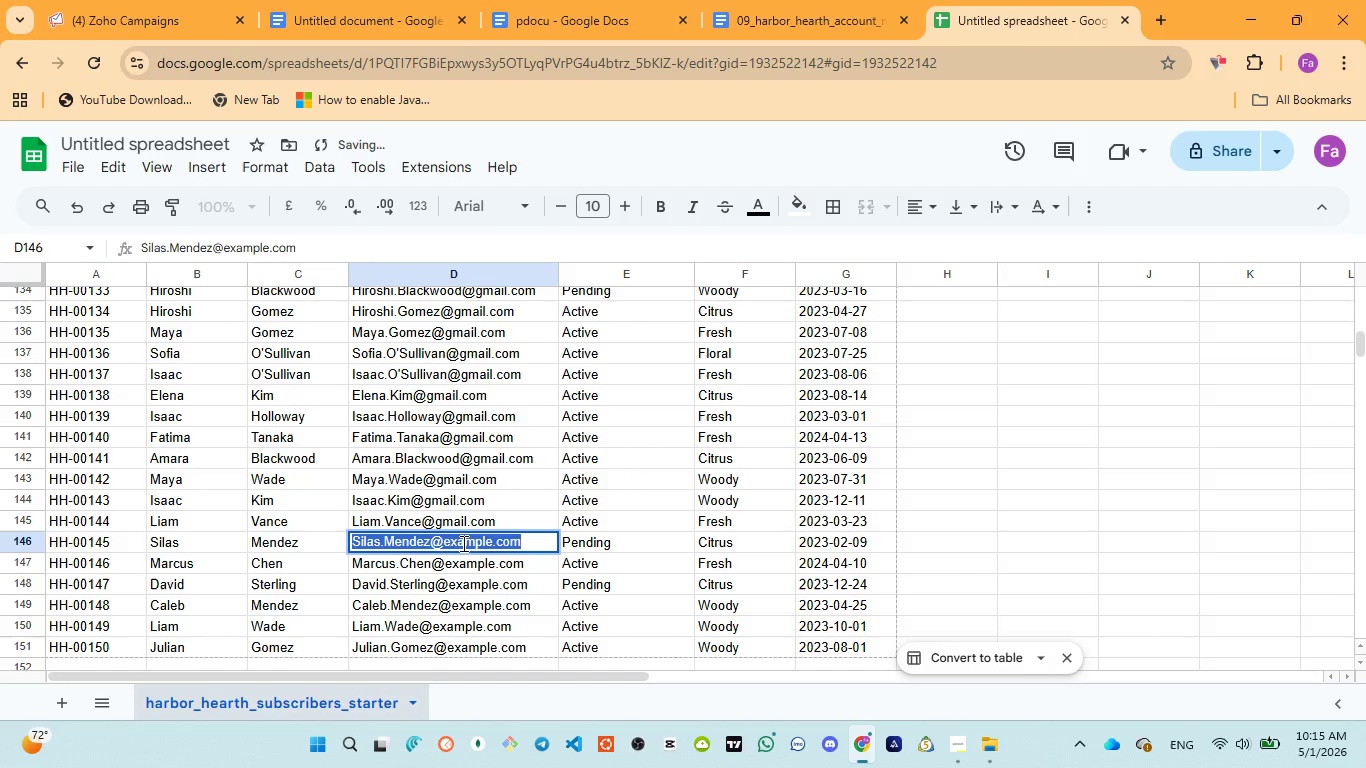 
triple_click([462, 543])
 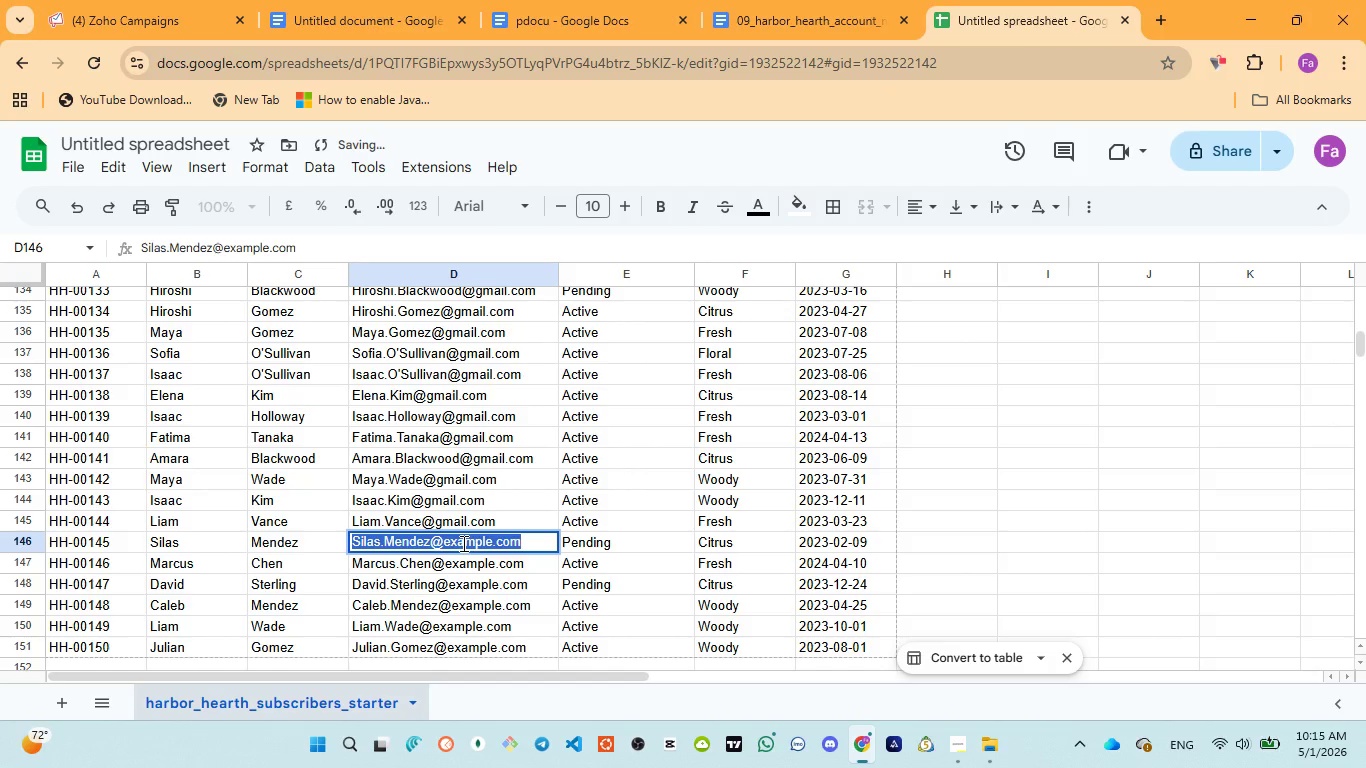 
triple_click([462, 543])
 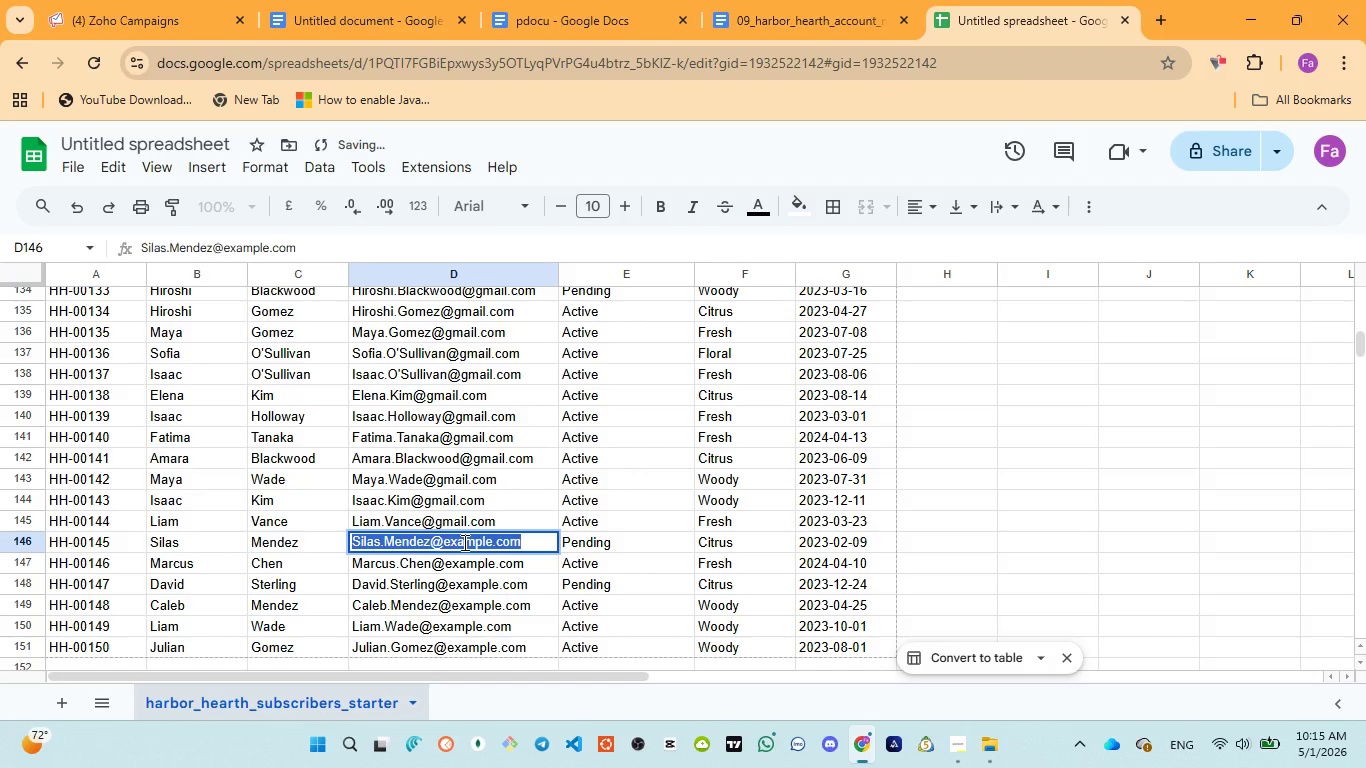 
double_click([463, 542])
 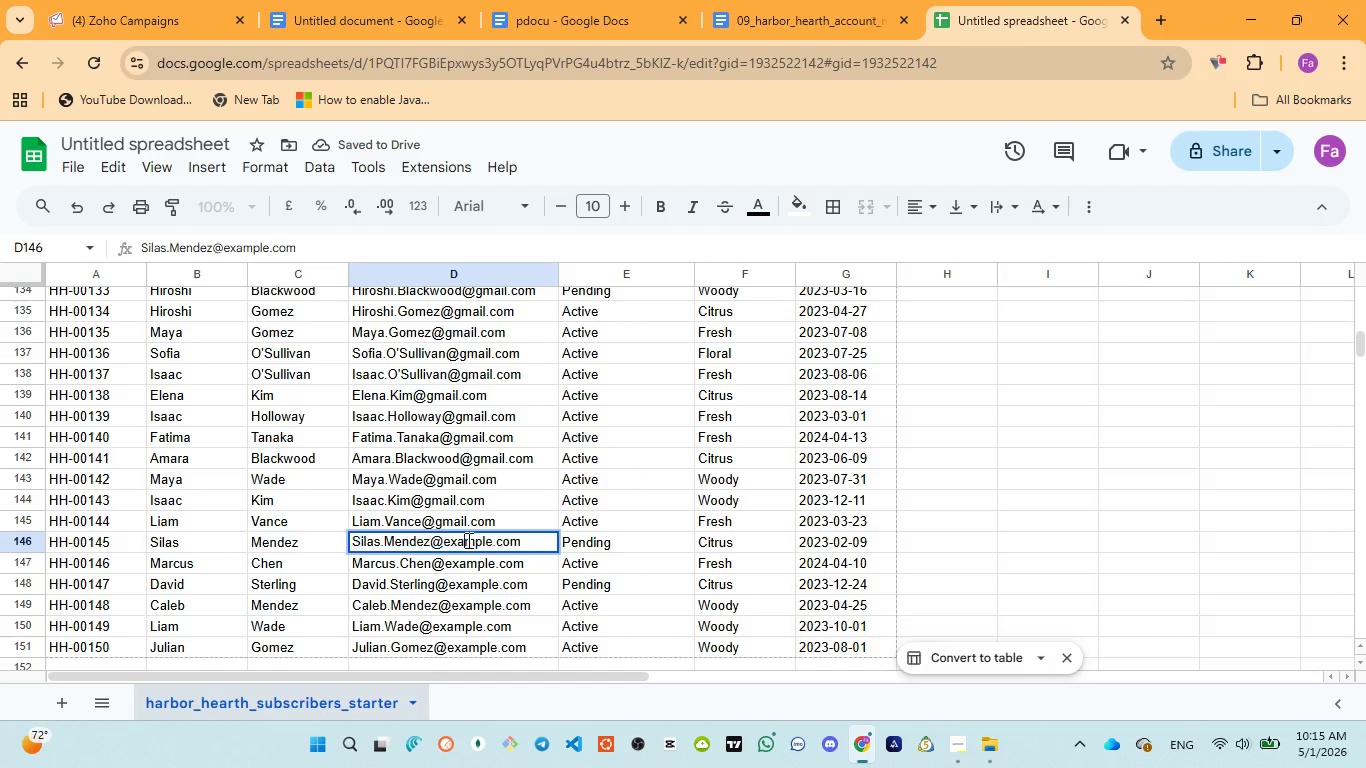 
double_click([467, 540])
 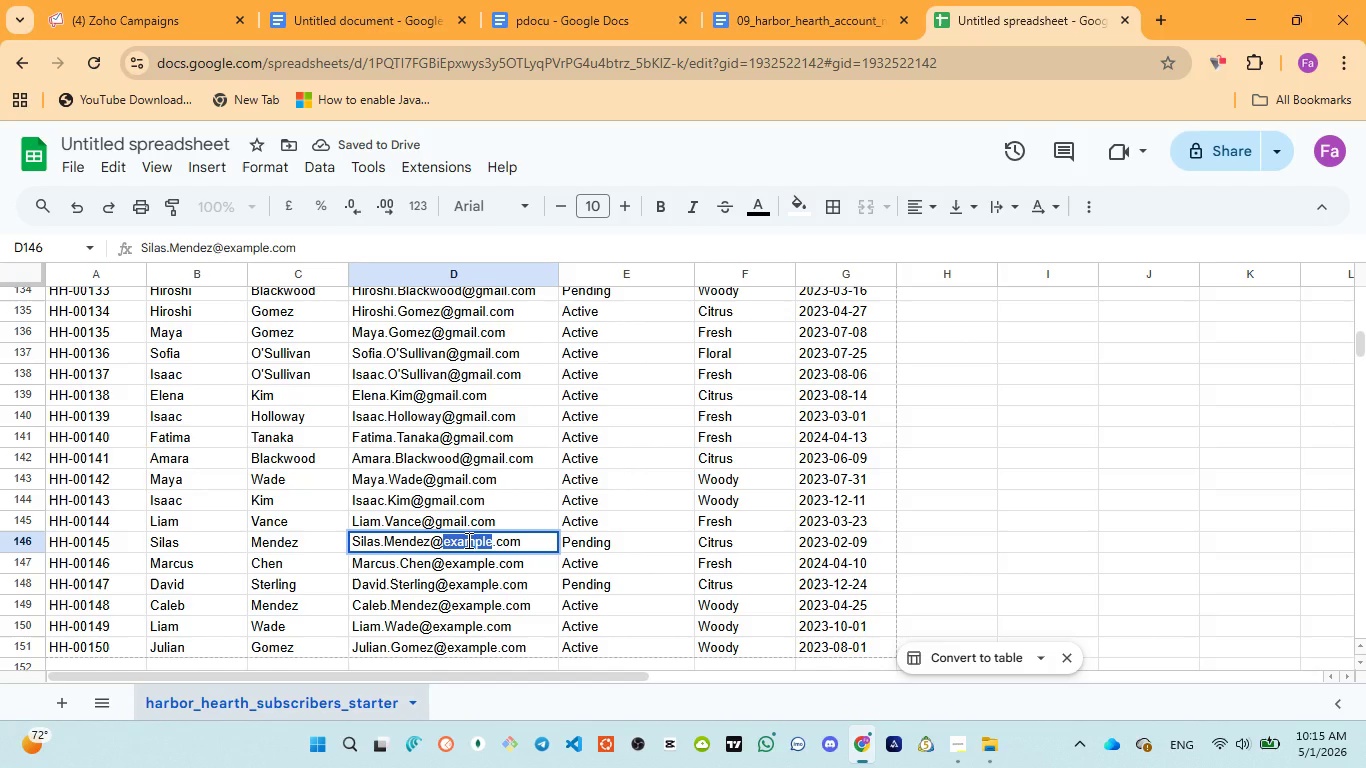 
key(Control+V)
 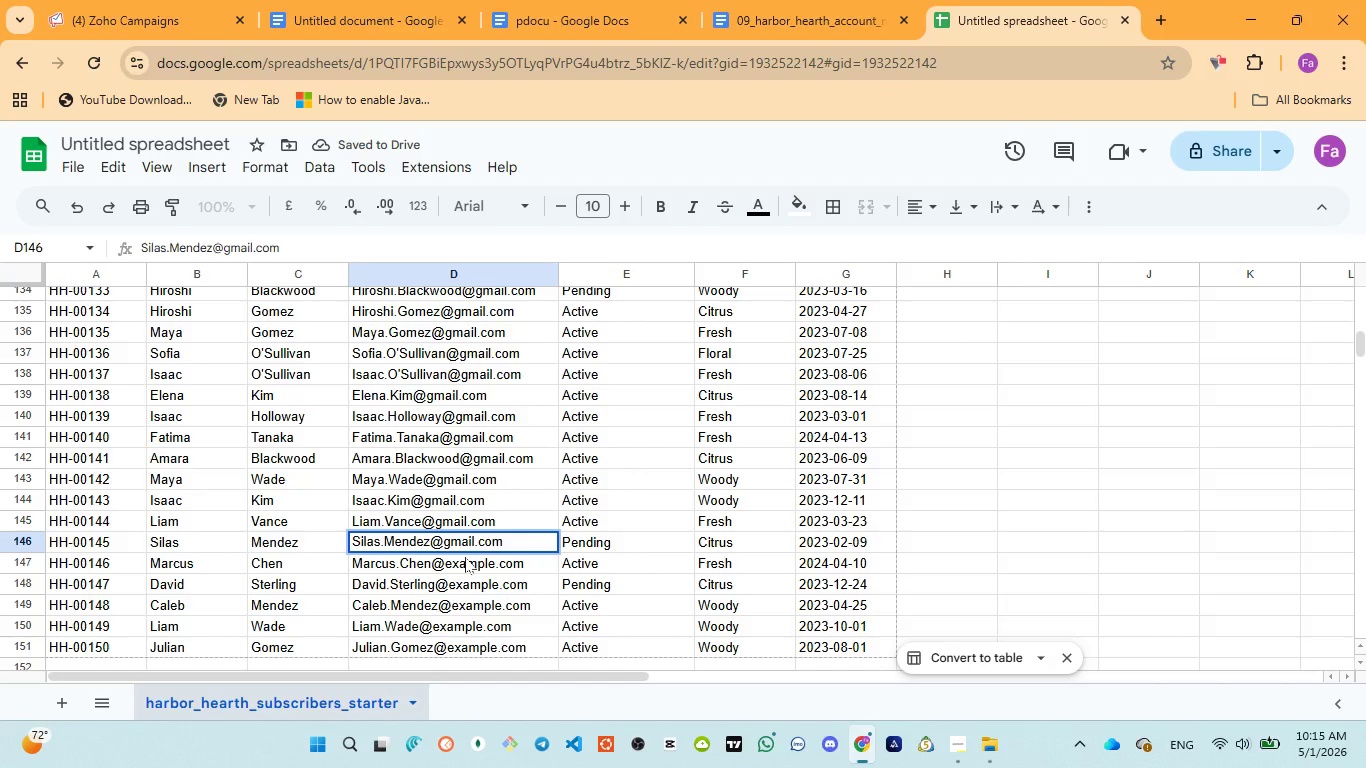 
left_click([465, 559])
 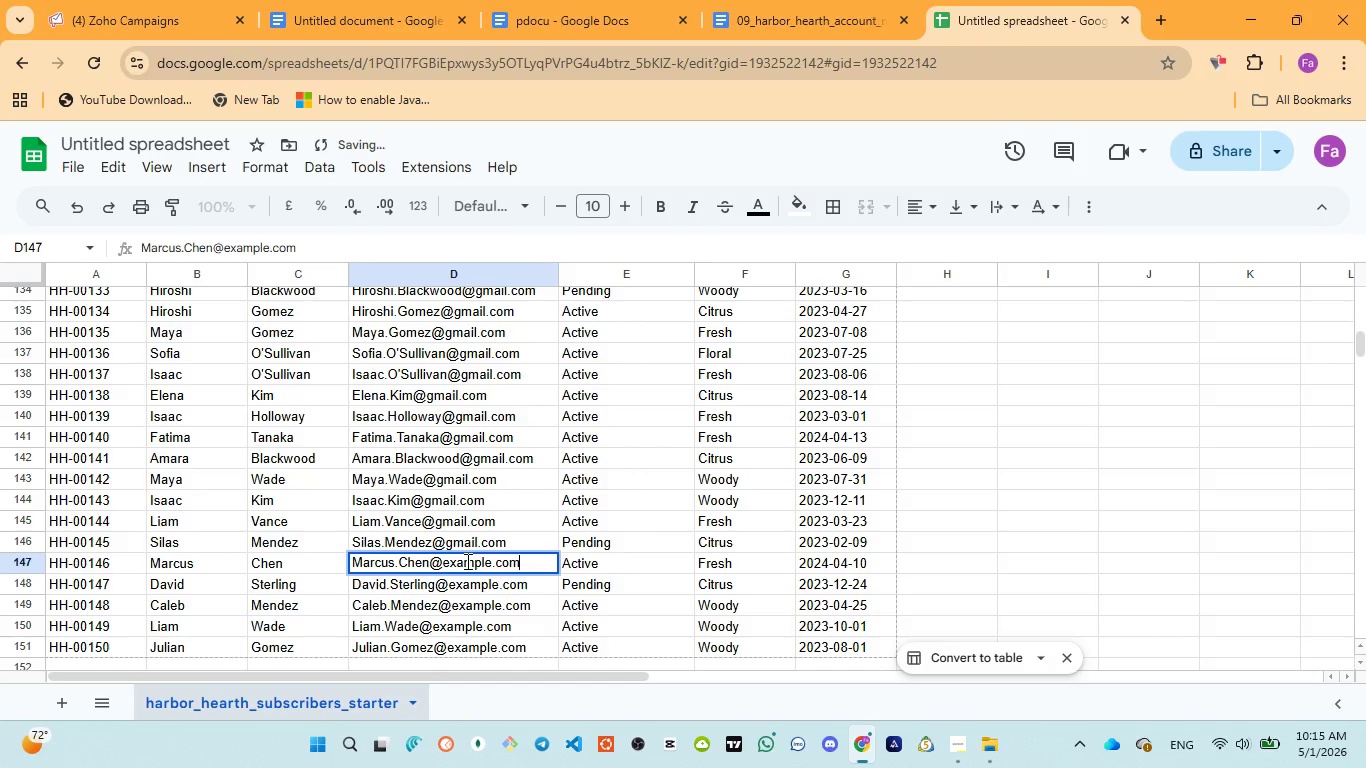 
triple_click([469, 561])
 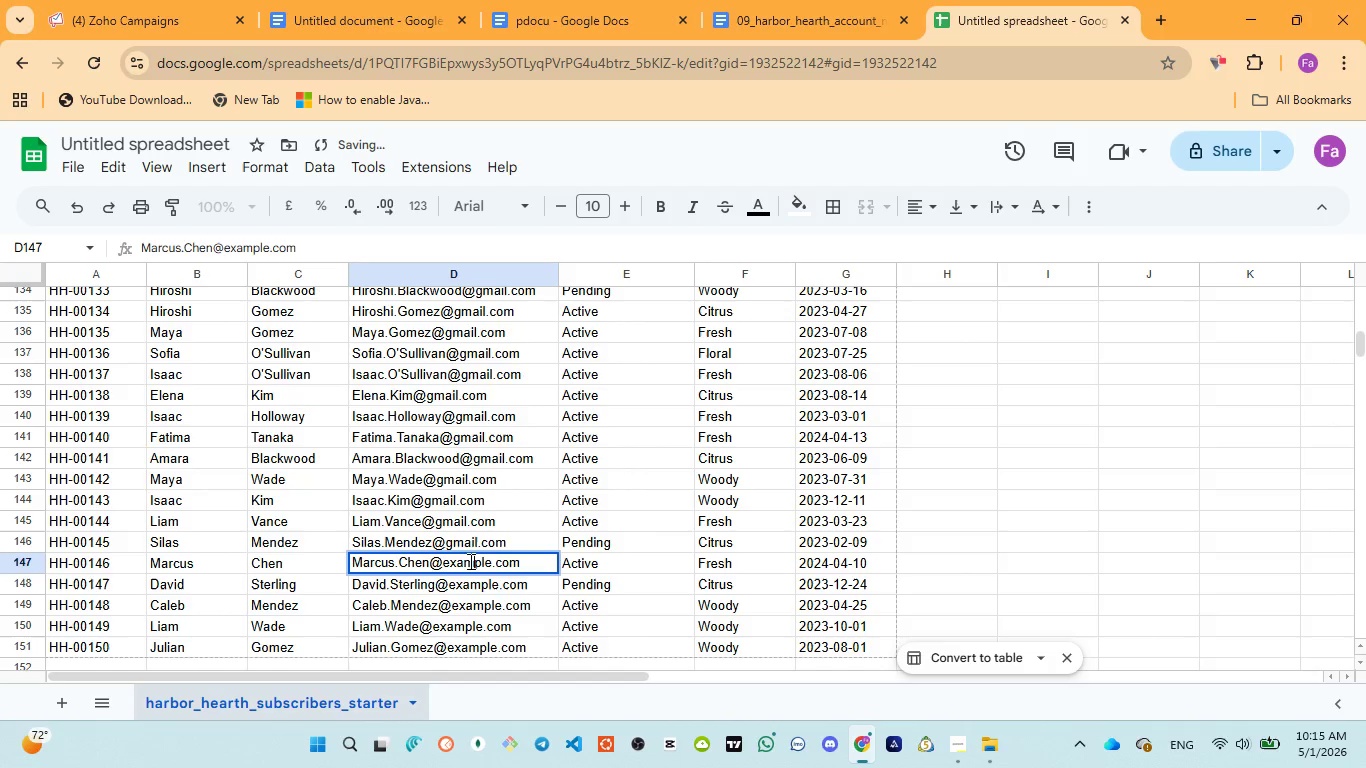 
triple_click([469, 561])
 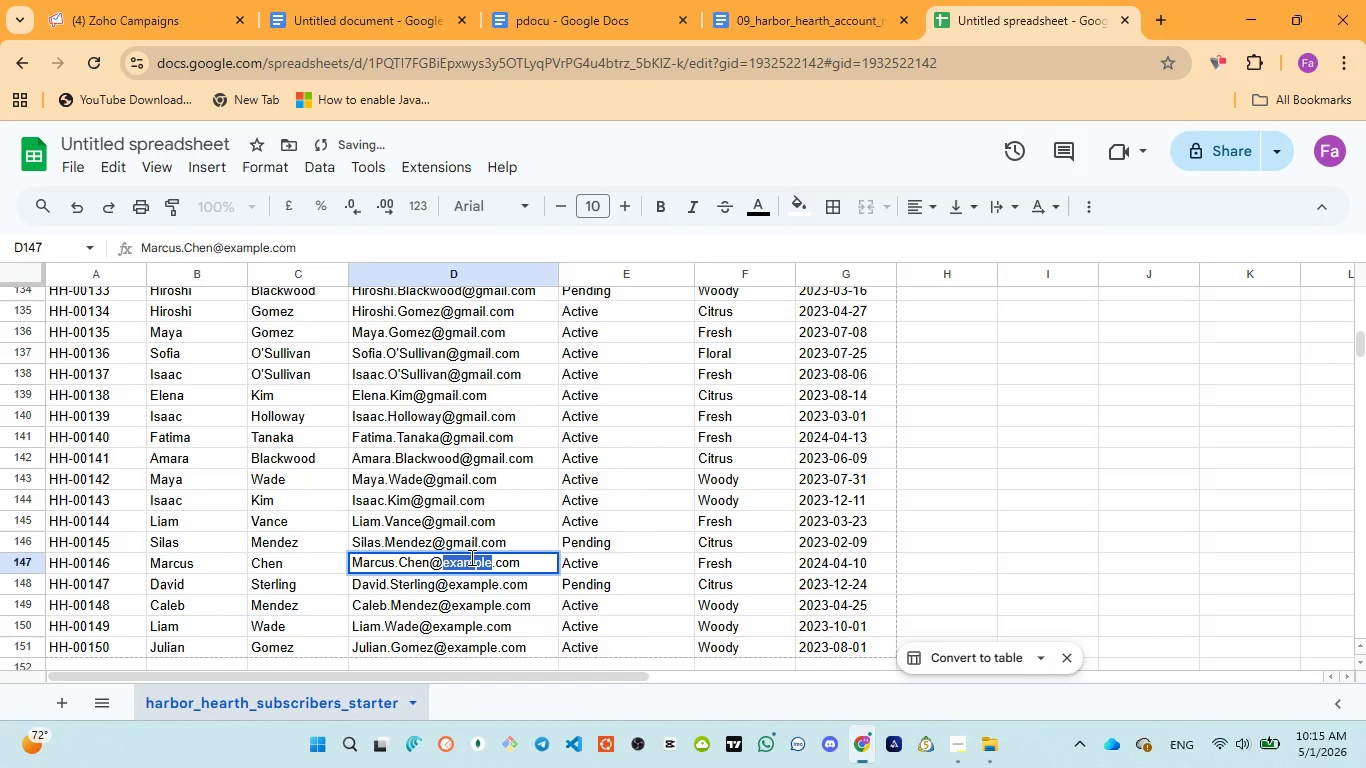 
key(Control+V)
 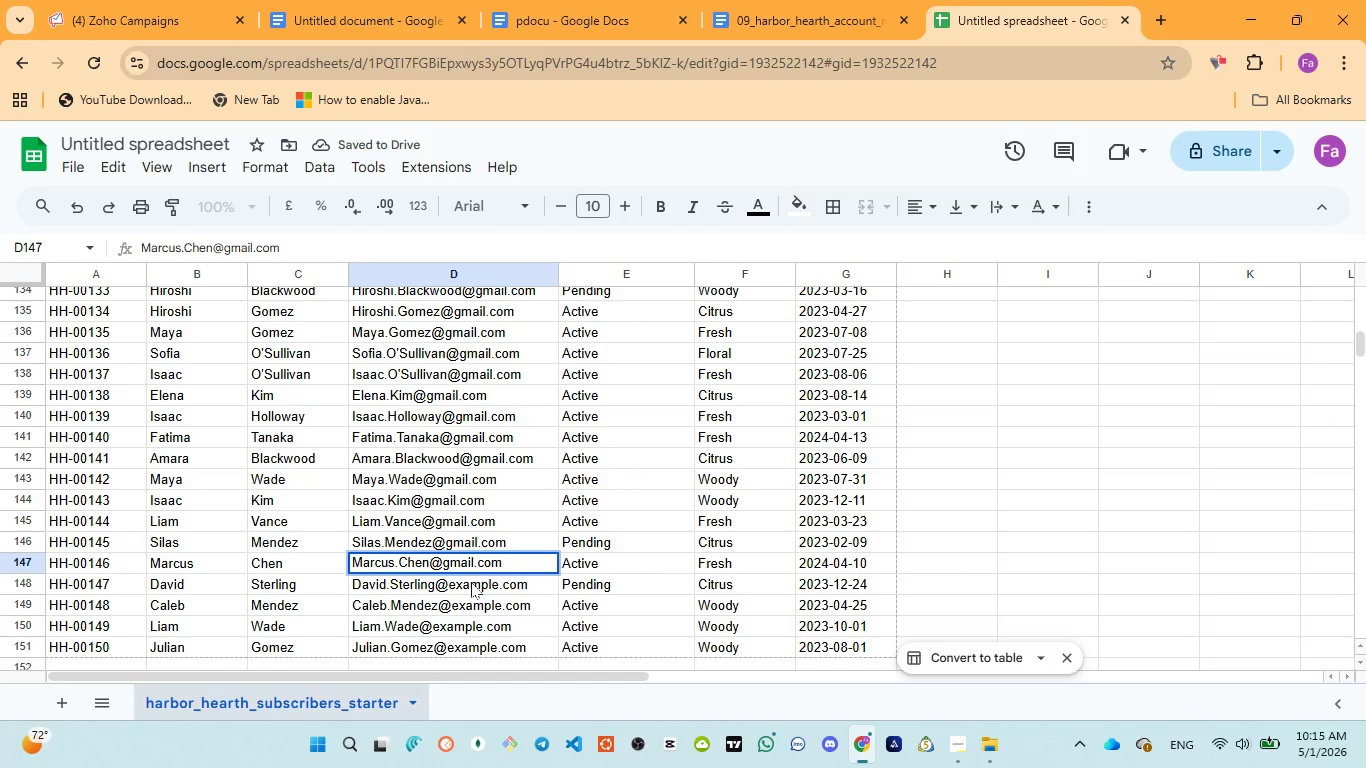 
double_click([471, 582])
 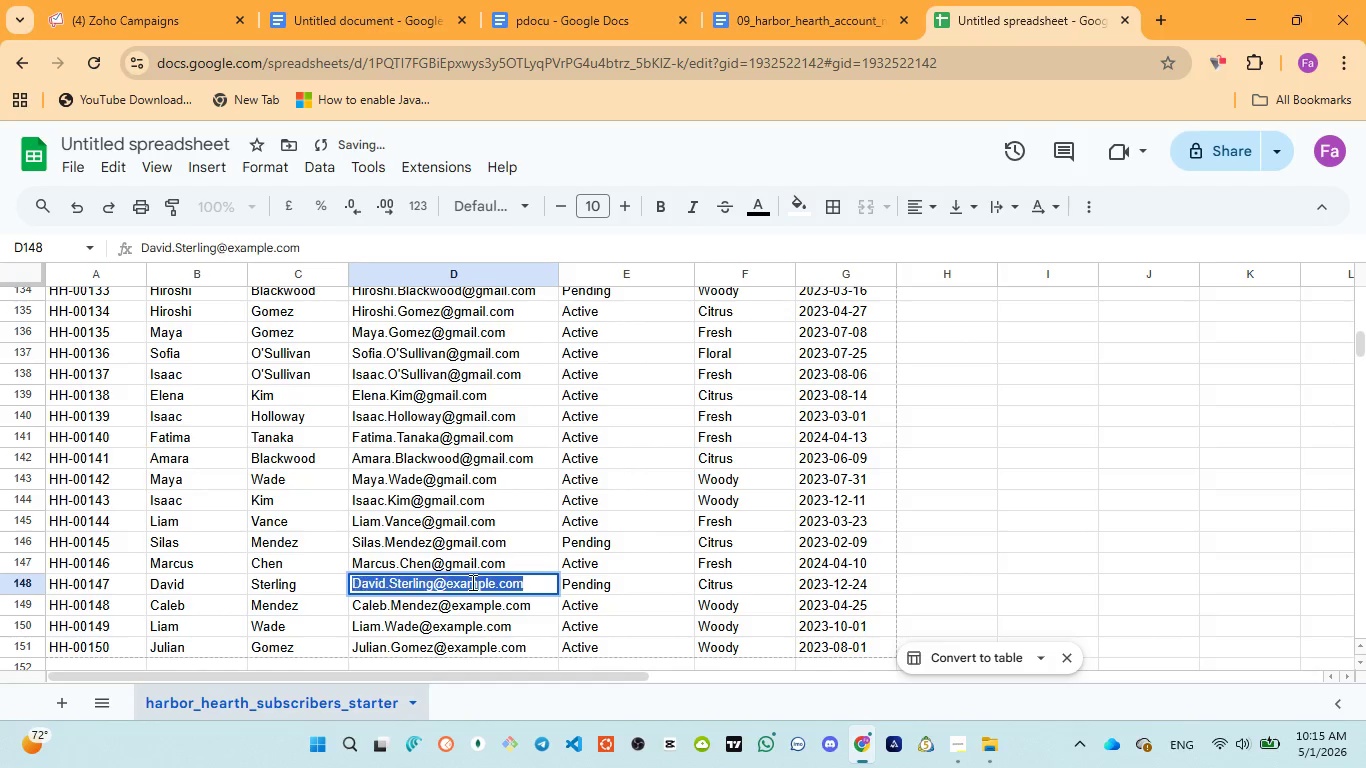 
triple_click([471, 582])
 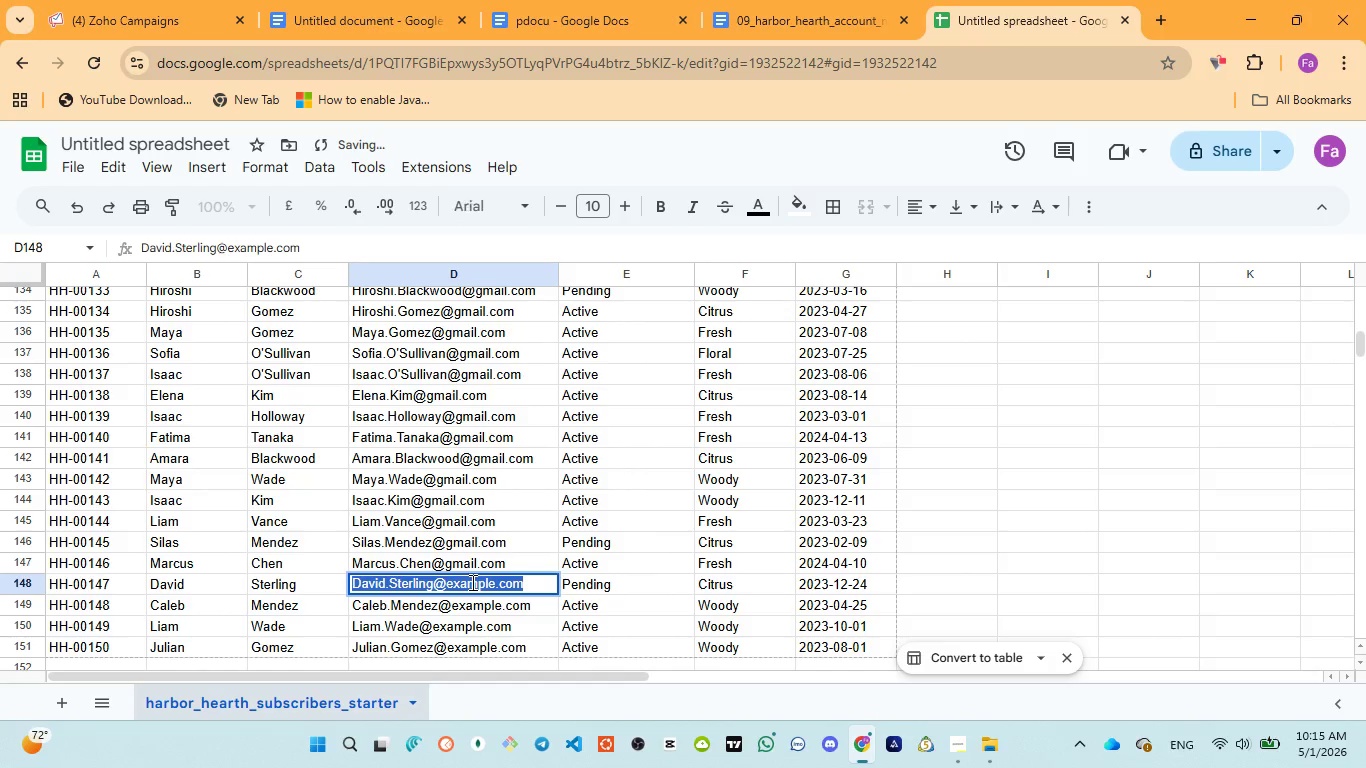 
triple_click([471, 582])
 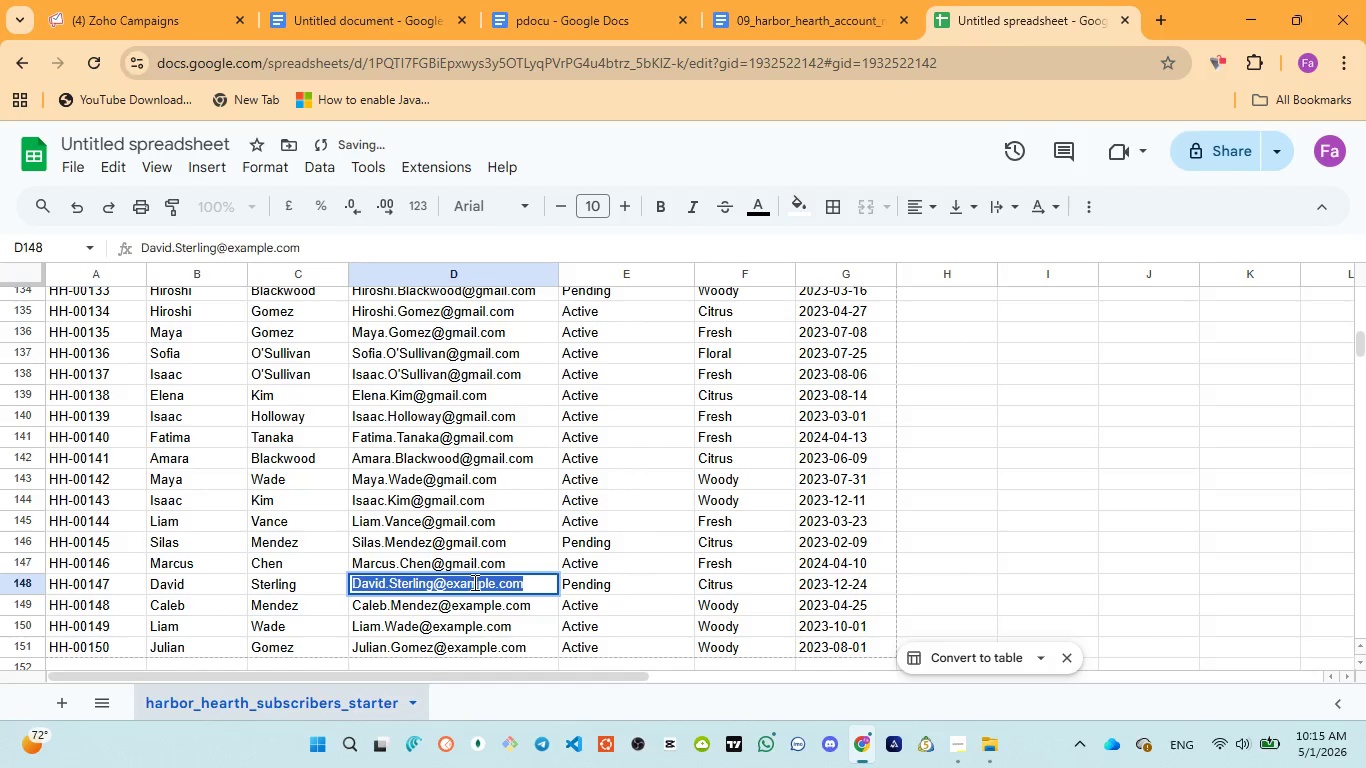 
triple_click([475, 582])
 